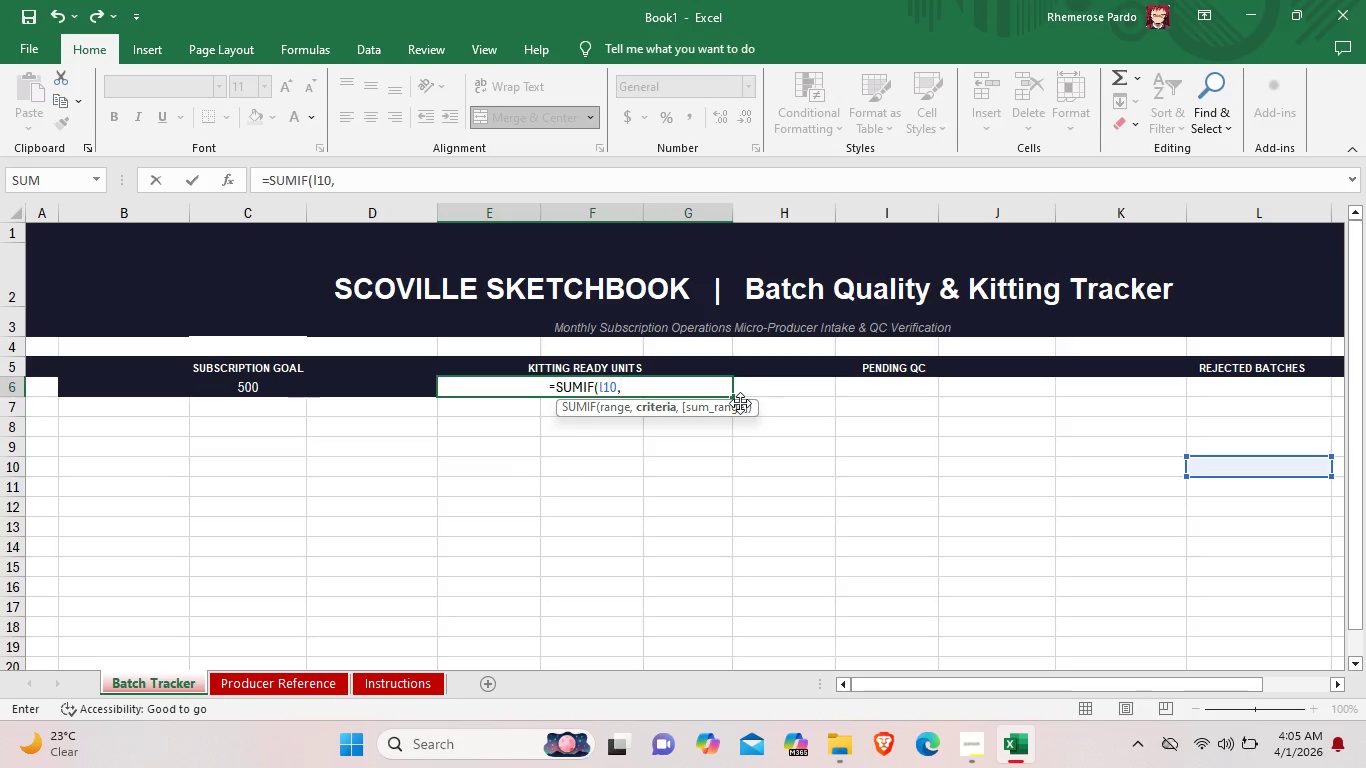 
key(Backspace)
 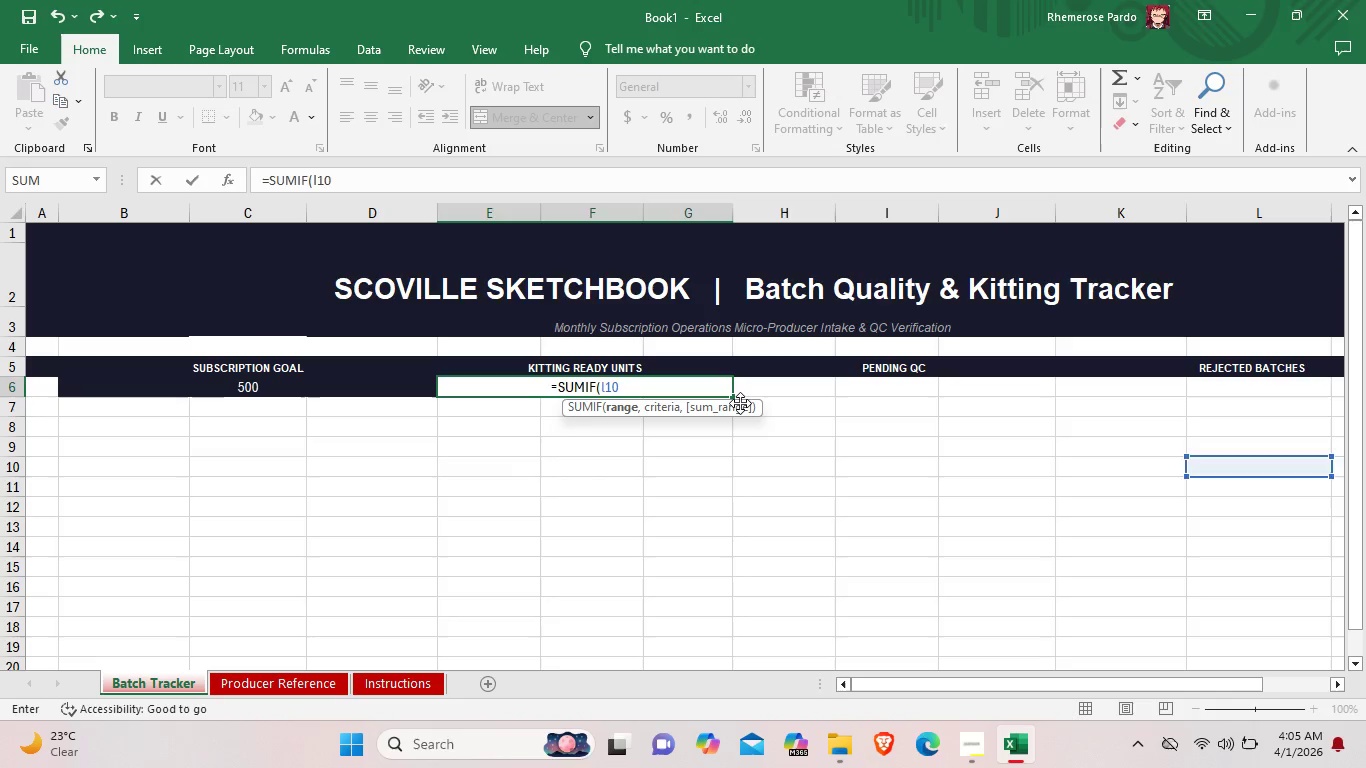 
key(Backspace)
 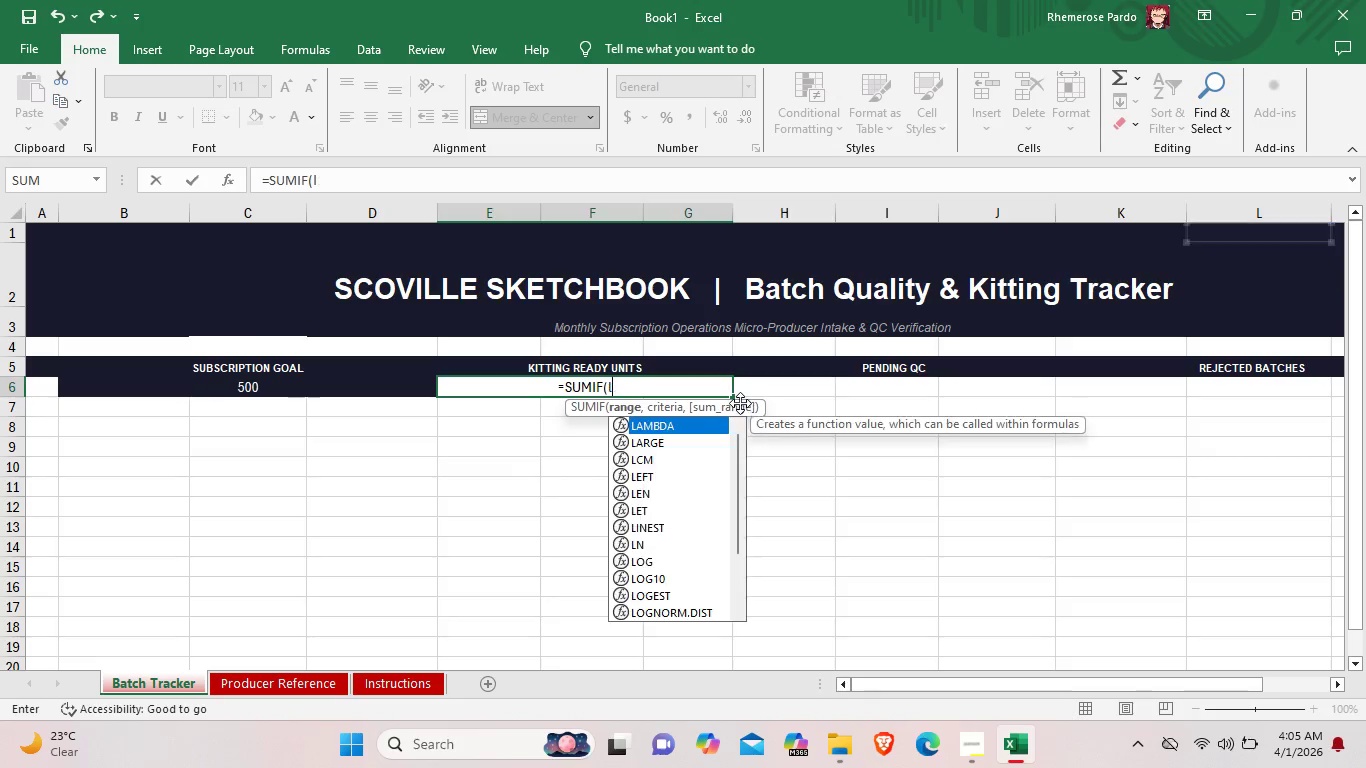 
key(Backspace)
 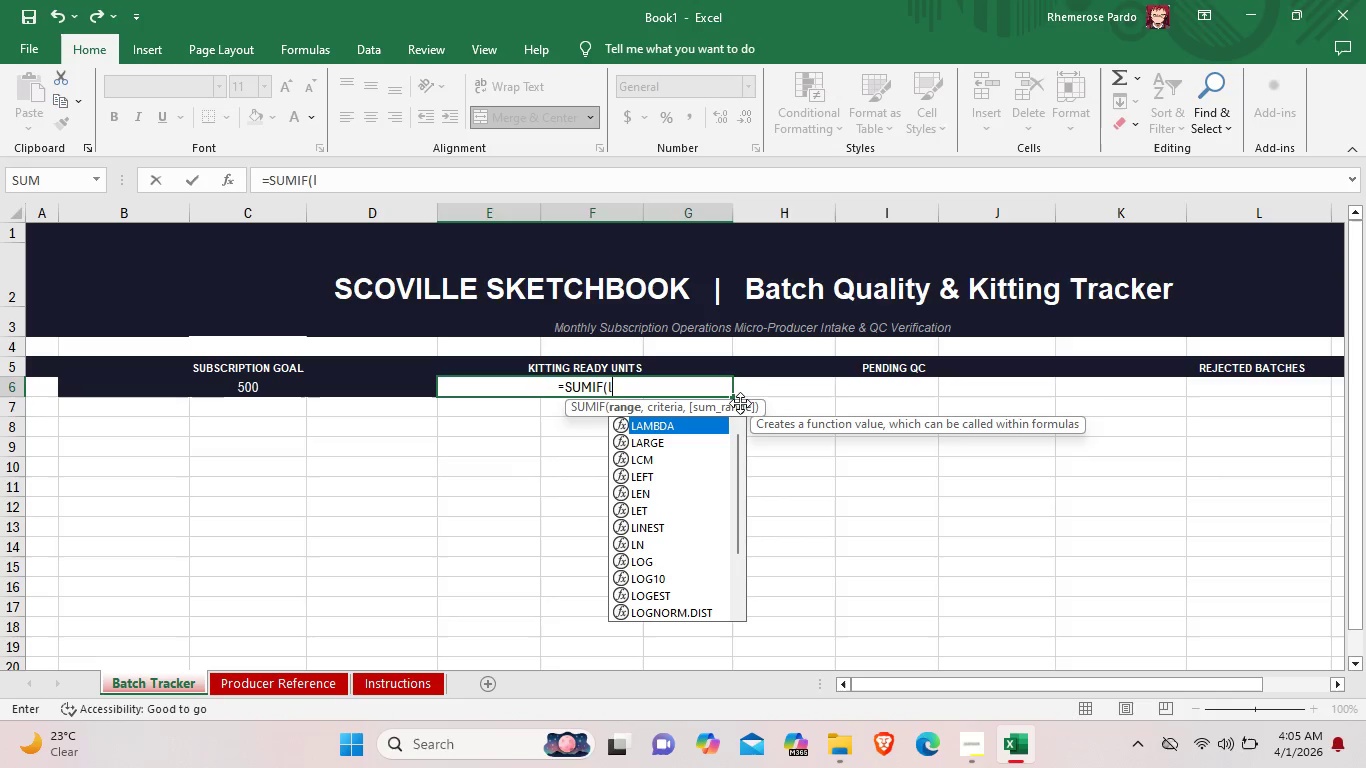 
key(Backspace)
 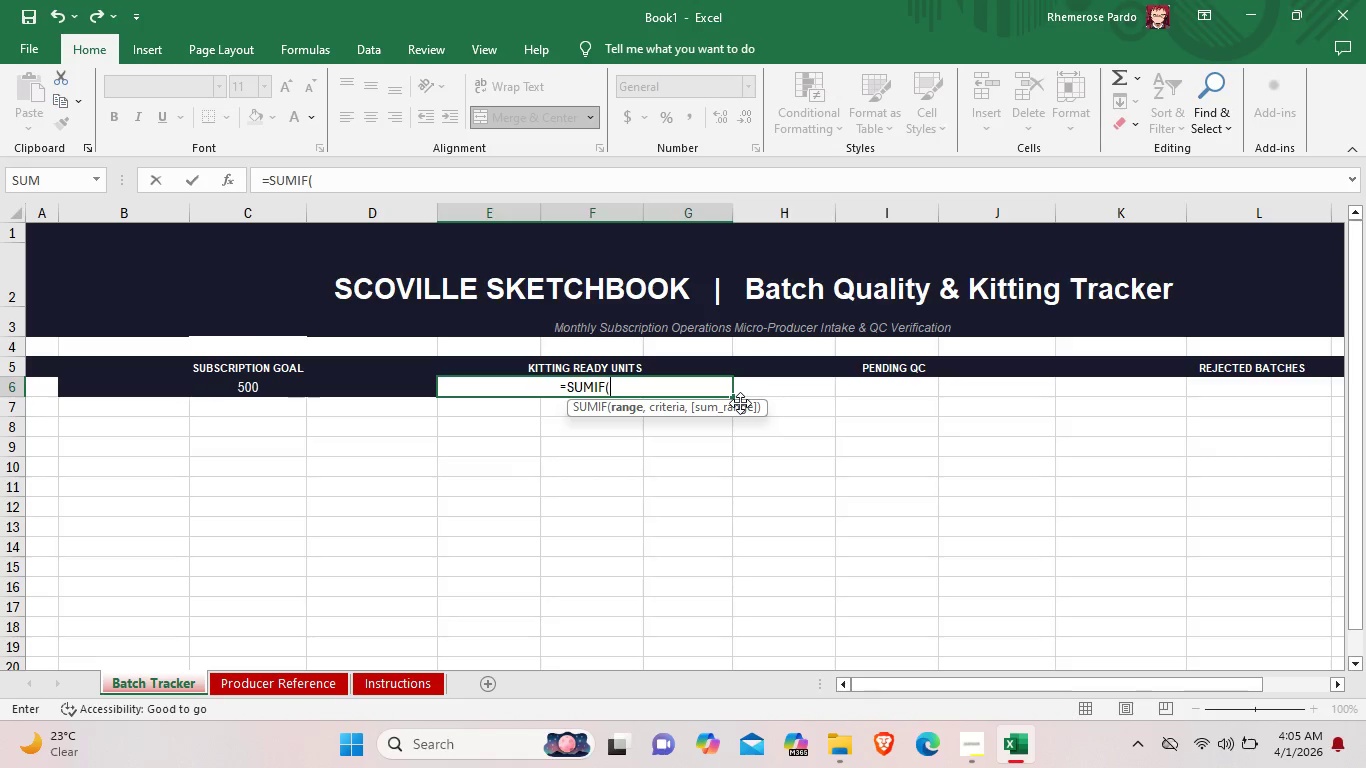 
key(Shift+L)
 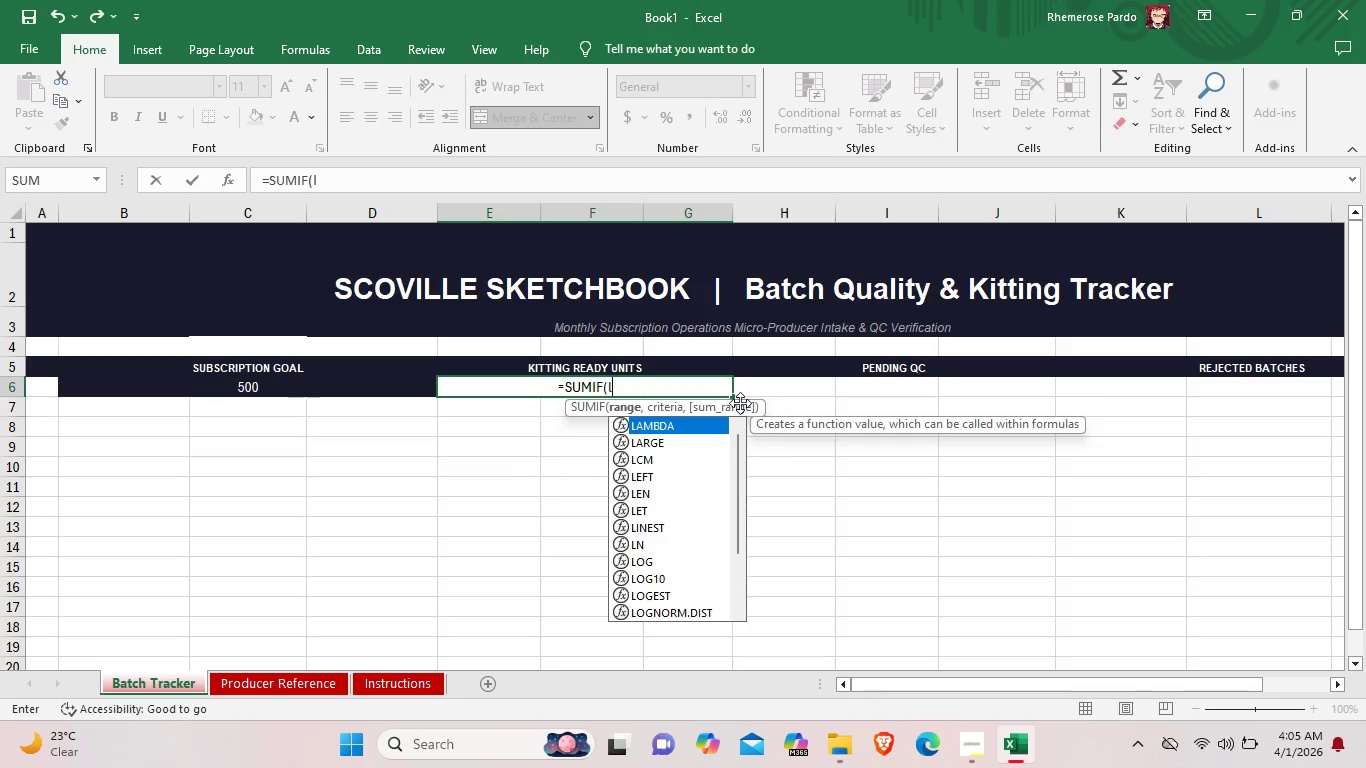 
key(Backspace)
 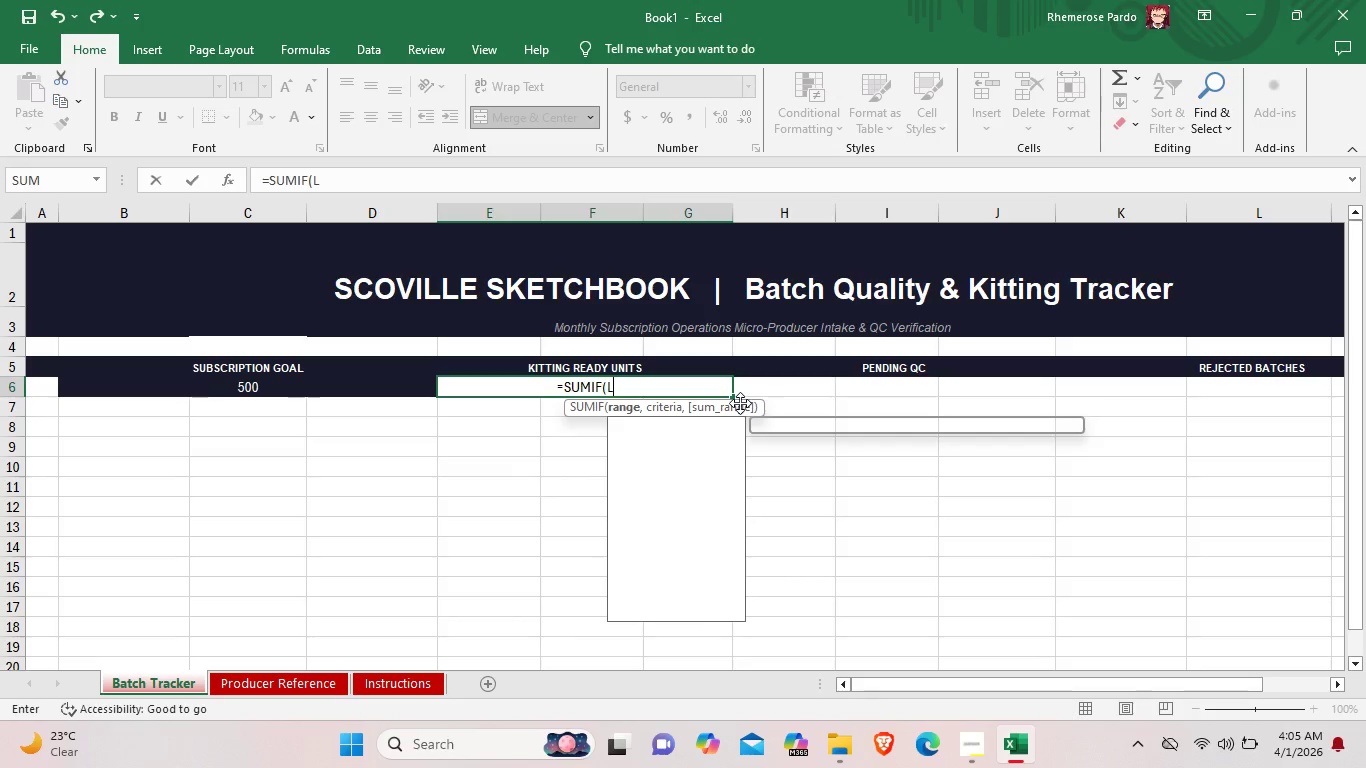 
key(L)
 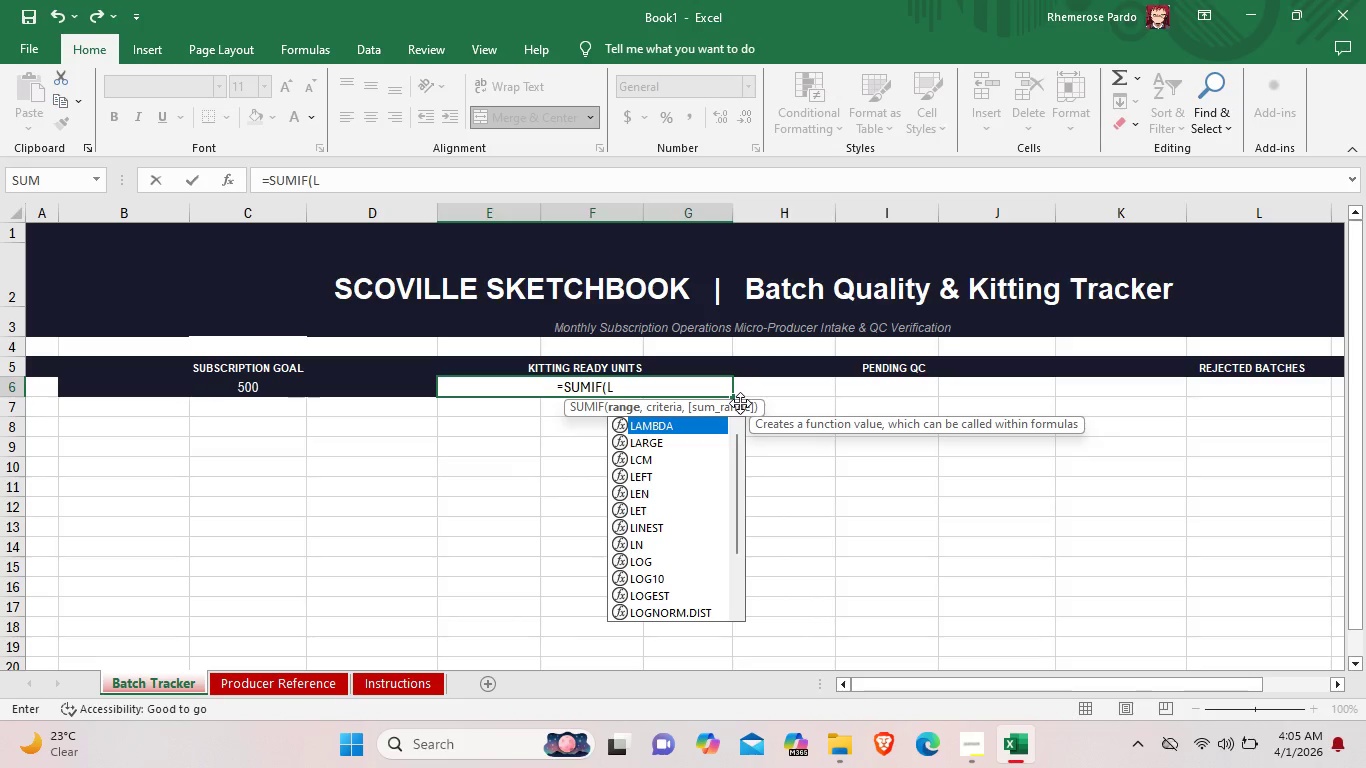 
type(10:)
 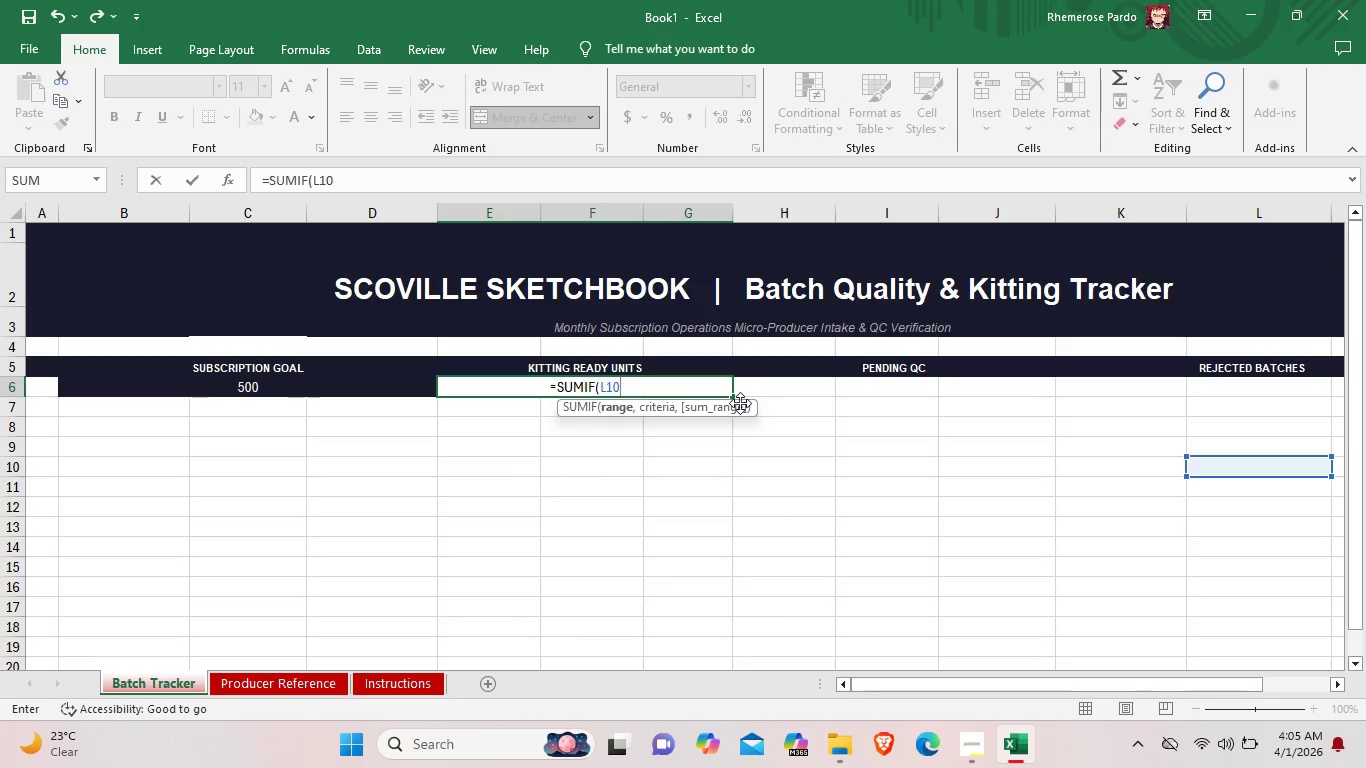 
type(l34)
 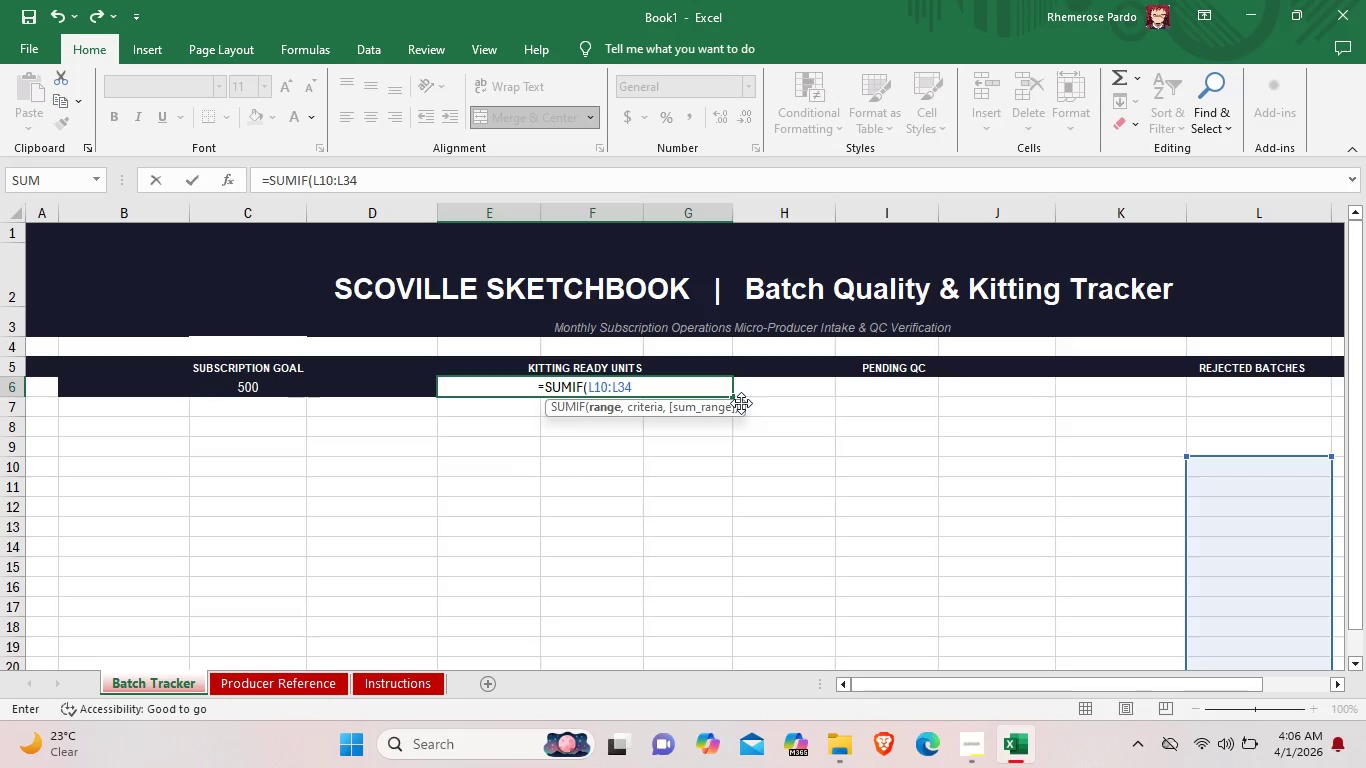 
type(,"READY)
key(Backspace)
key(Backspace)
key(Backspace)
key(Backspace)
type(eady fro Kitting",)
 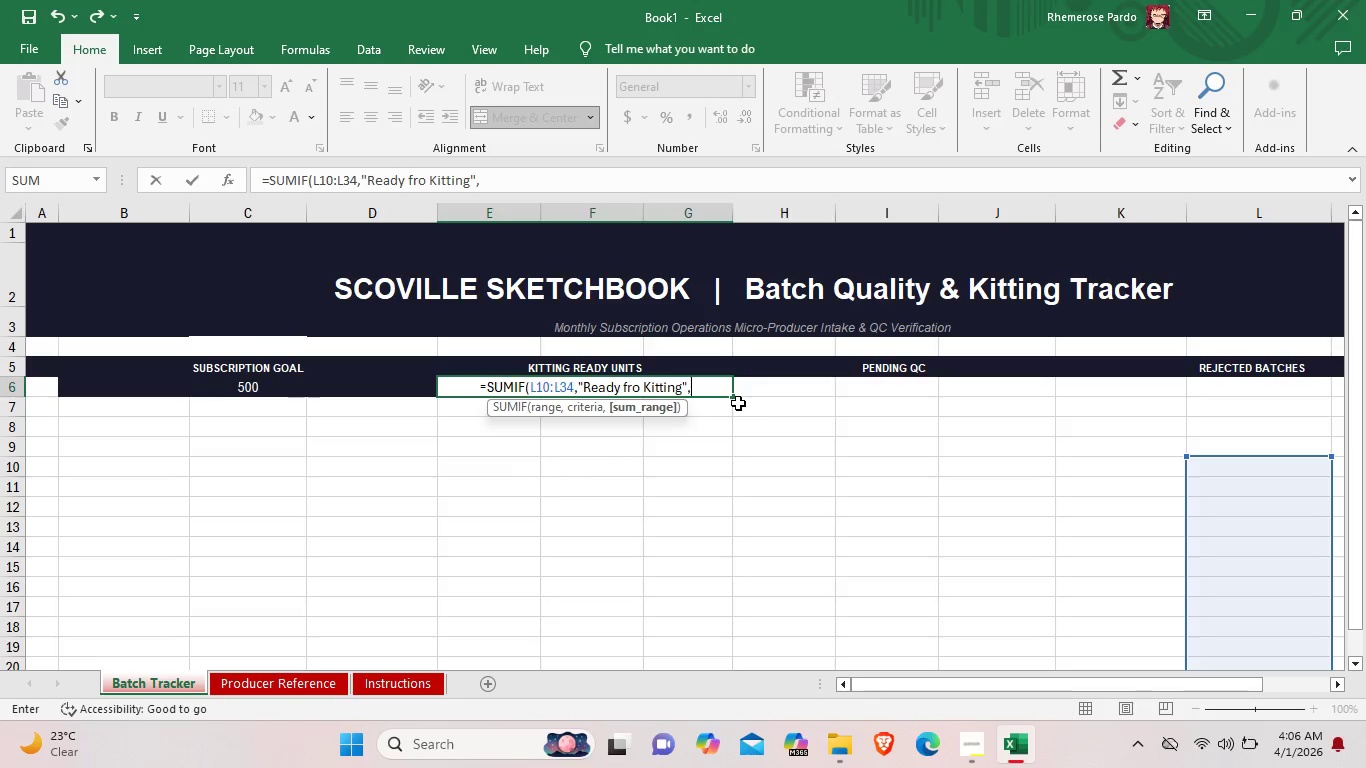 
type(f)
key(Backspace)
type(F10)
 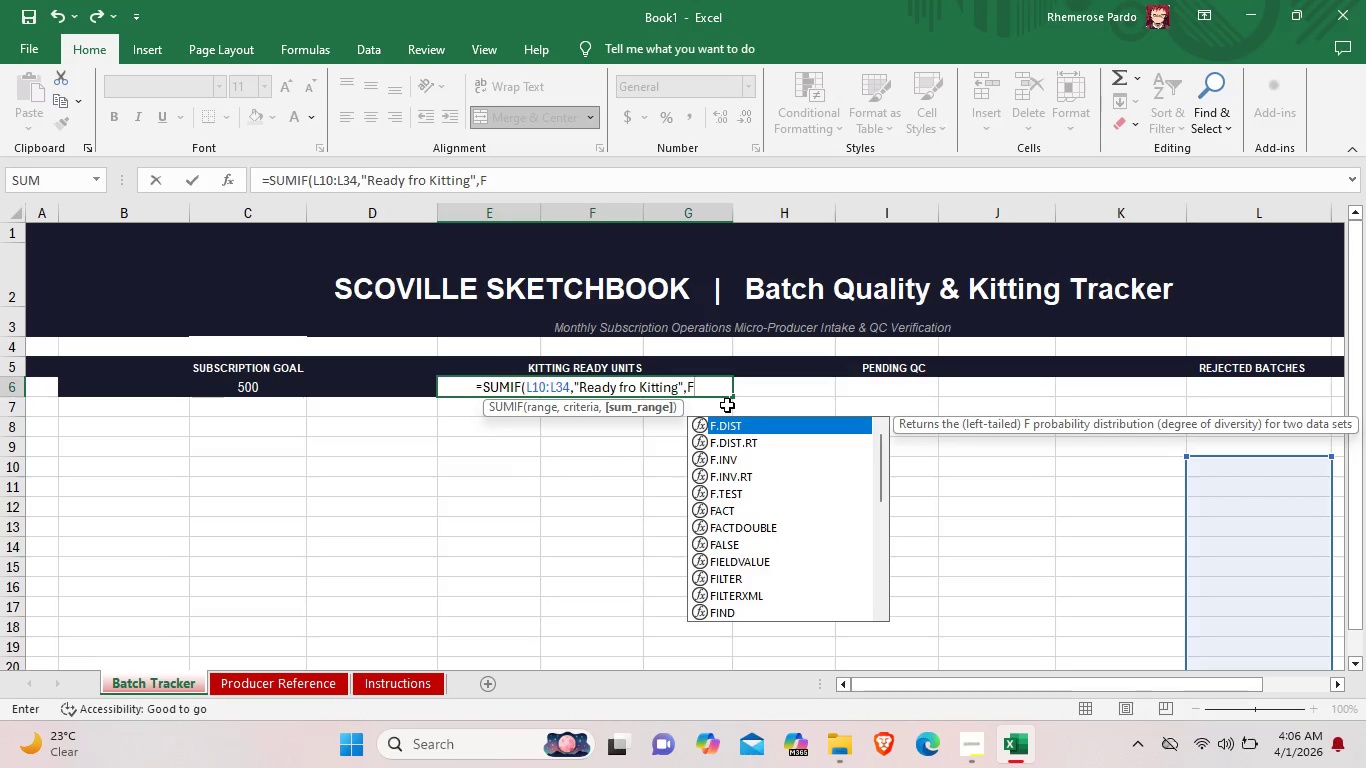 
type(:F34))
 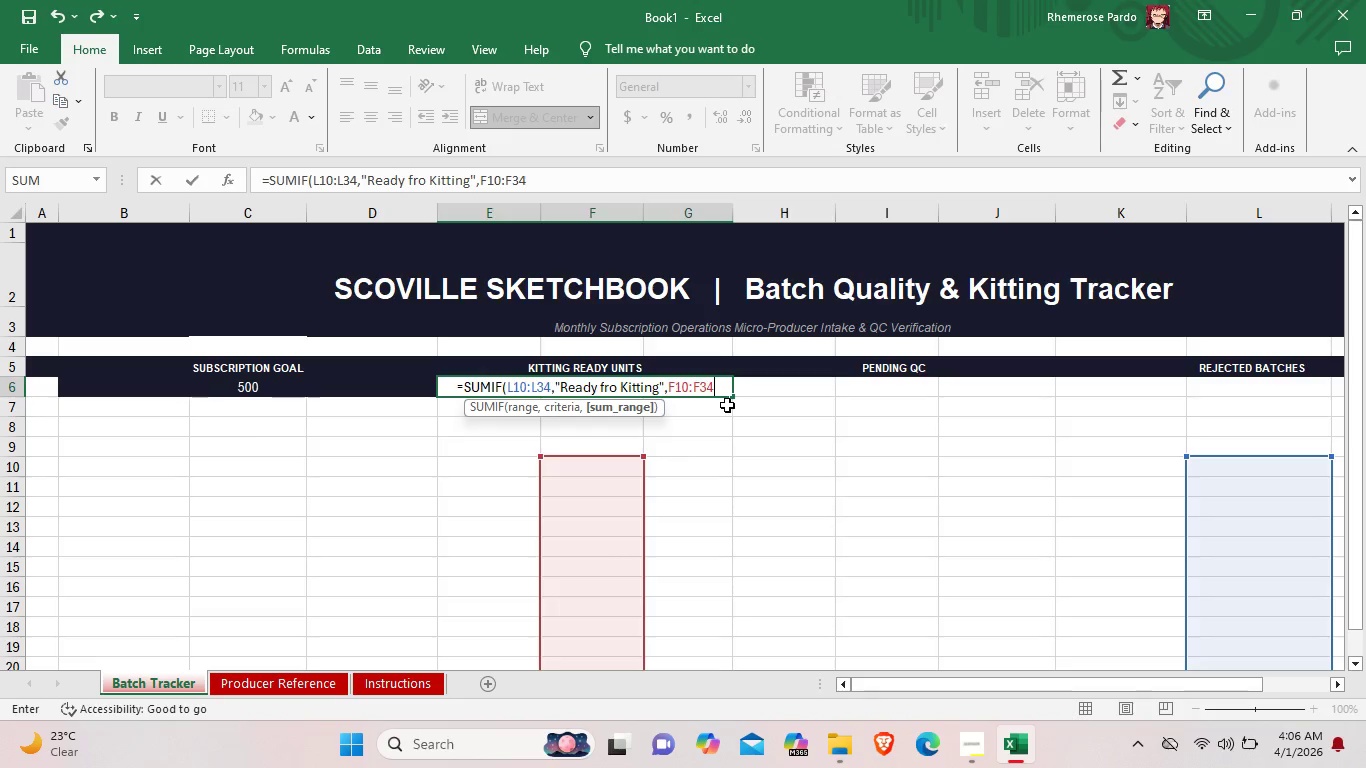 
left_click([782, 392])
 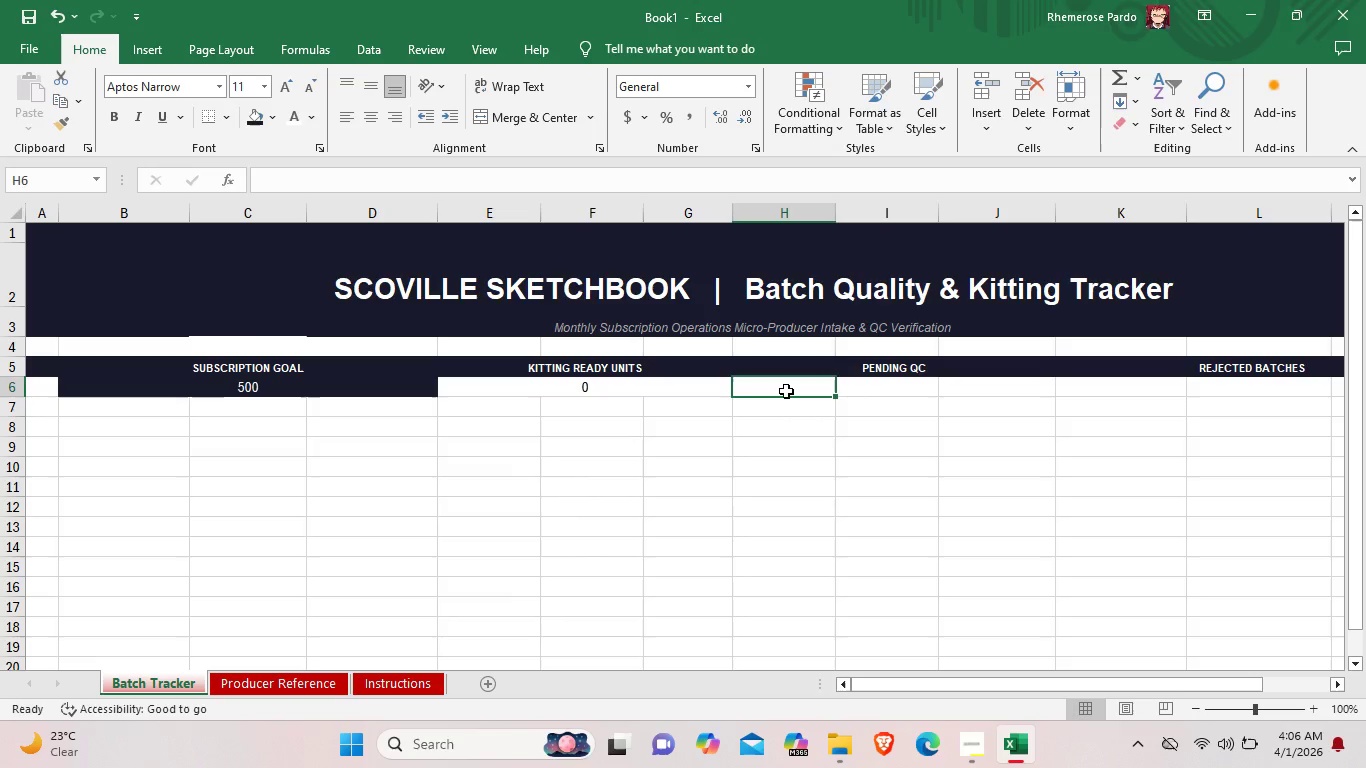 
left_click([786, 391])
 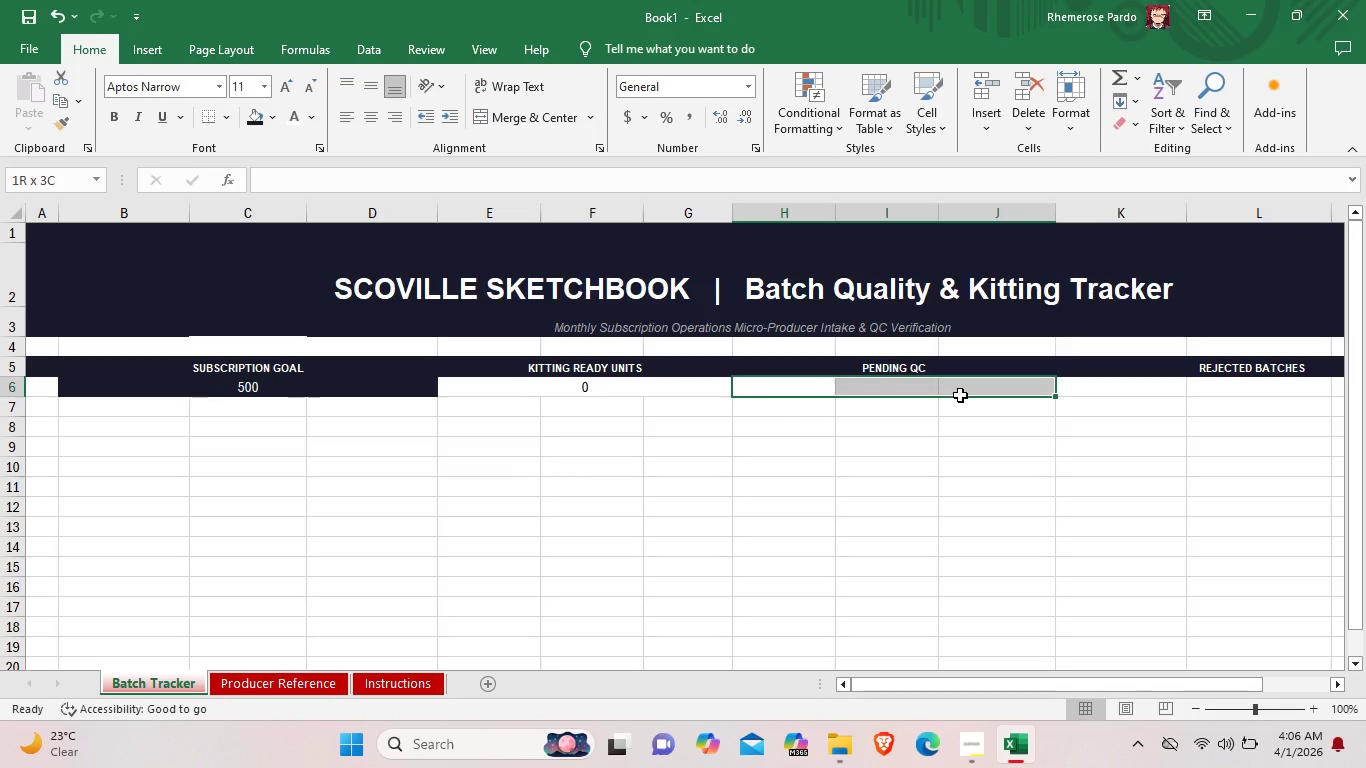 
left_click_drag(start_coordinate=[786, 391], to_coordinate=[960, 395])
 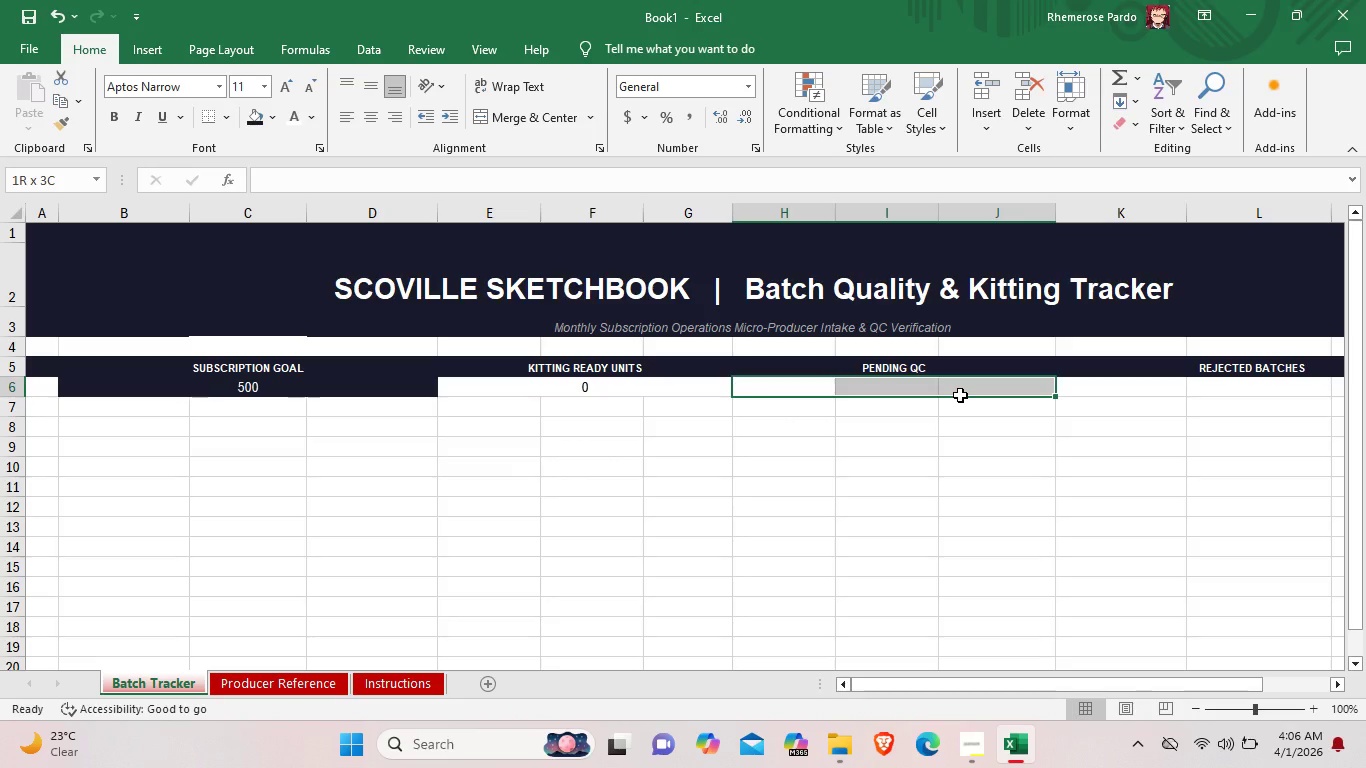 
right_click([960, 395])
 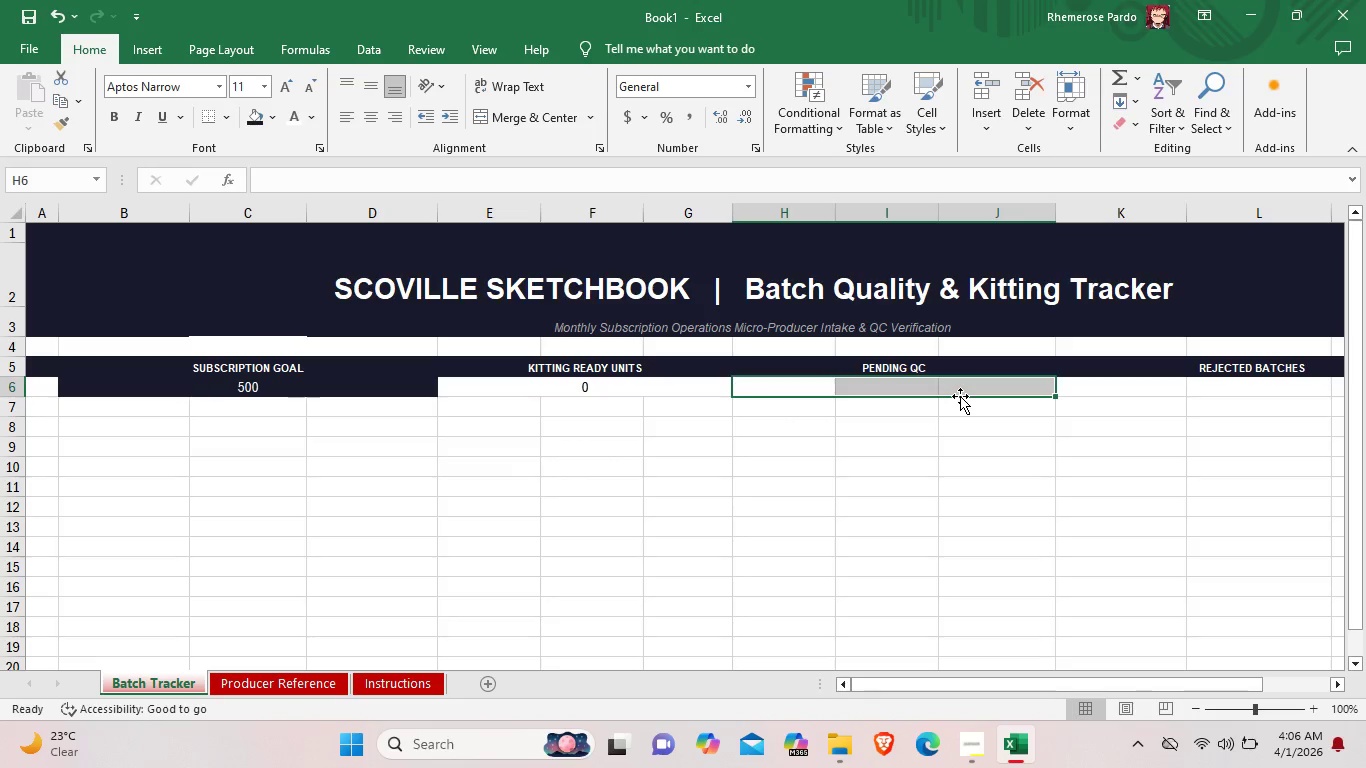 
right_click([960, 396])
 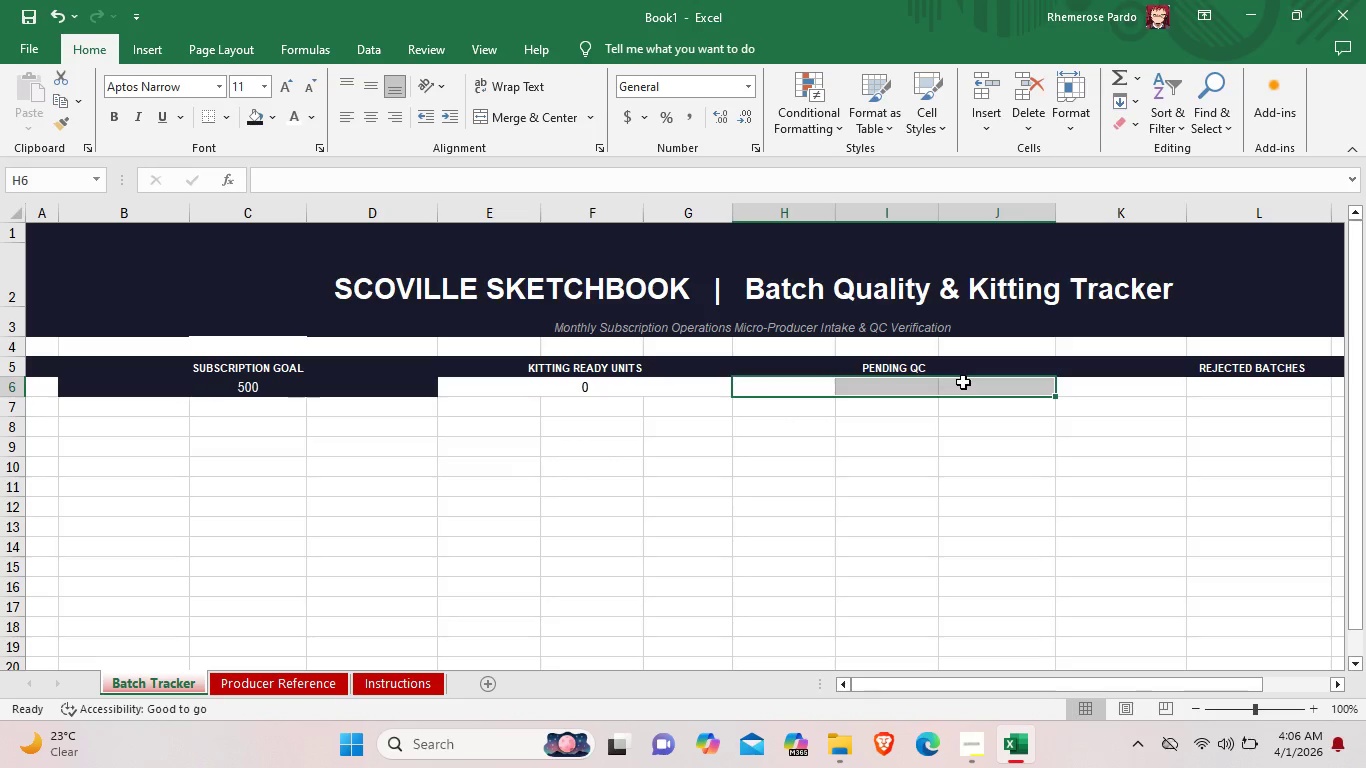 
right_click([963, 382])
 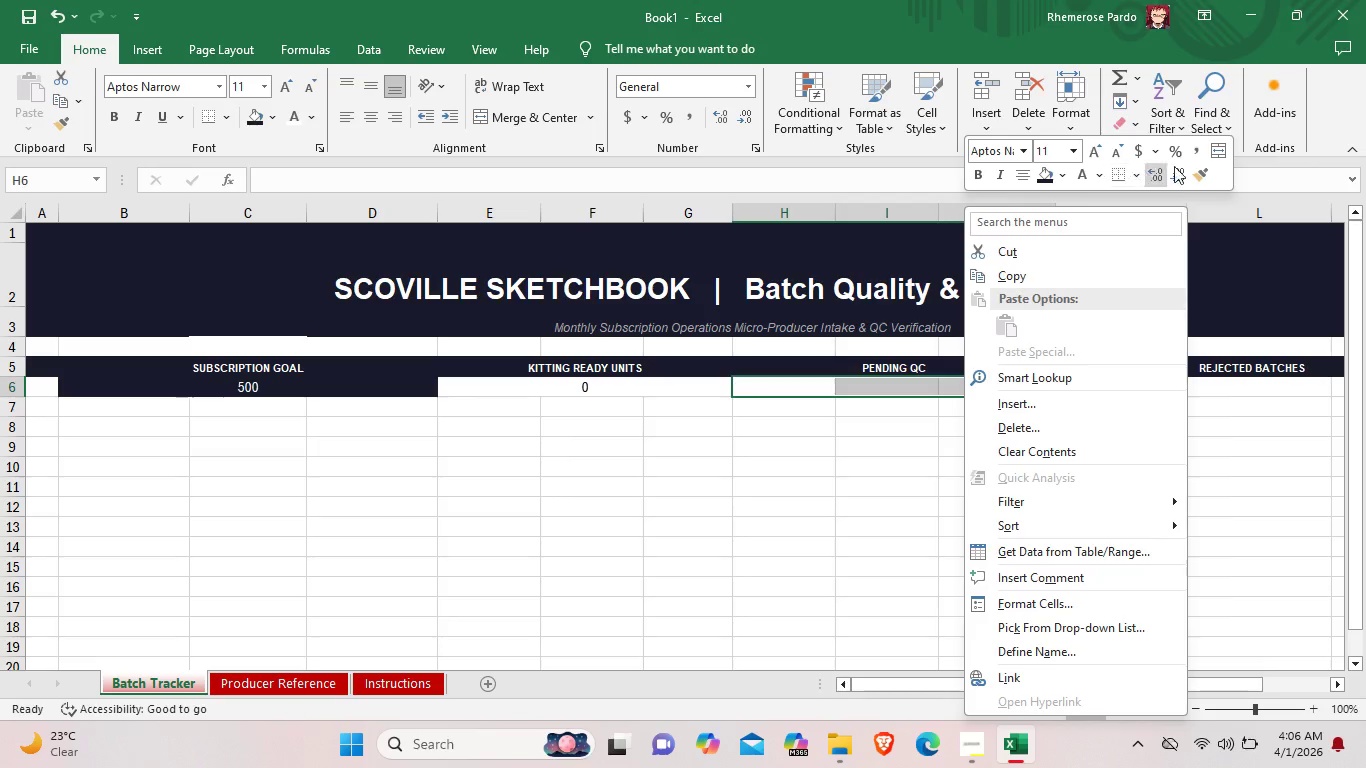 
left_click([1220, 146])
 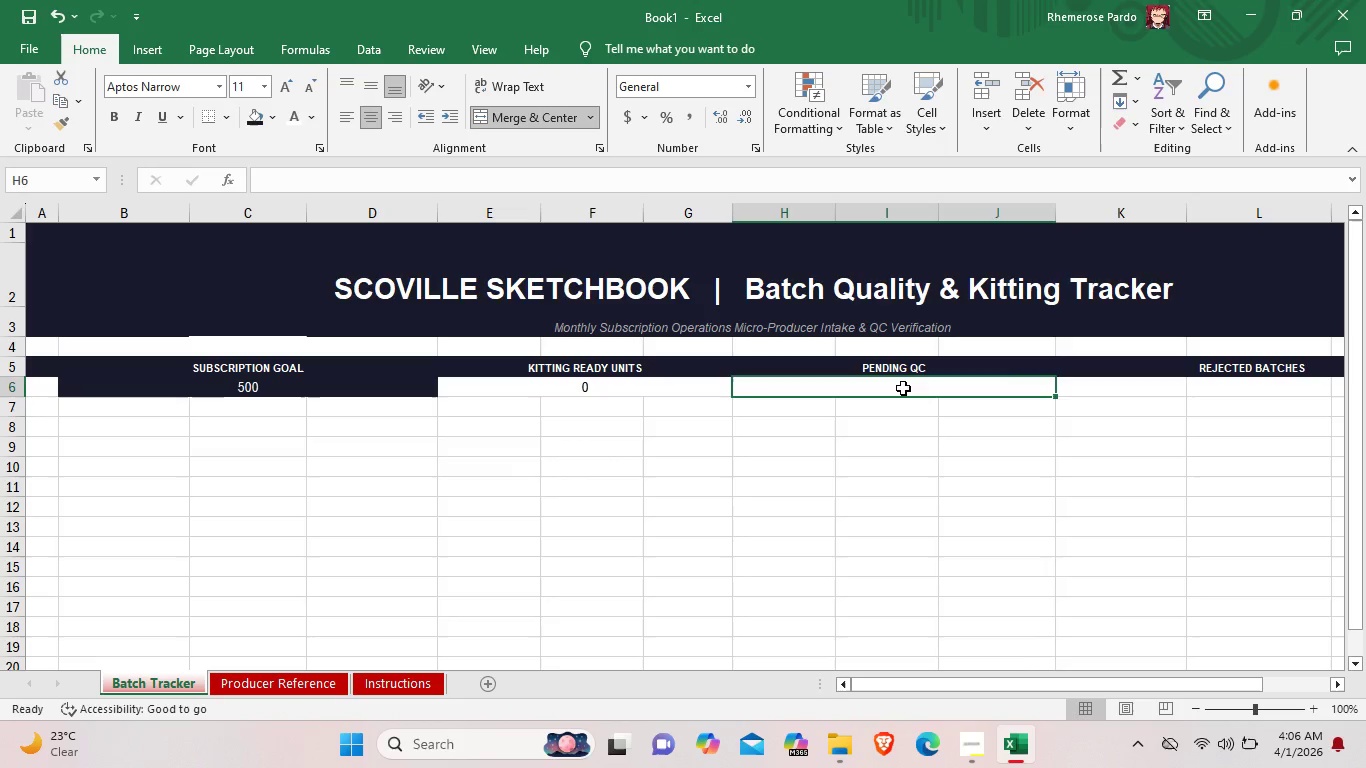 
double_click([903, 388])
 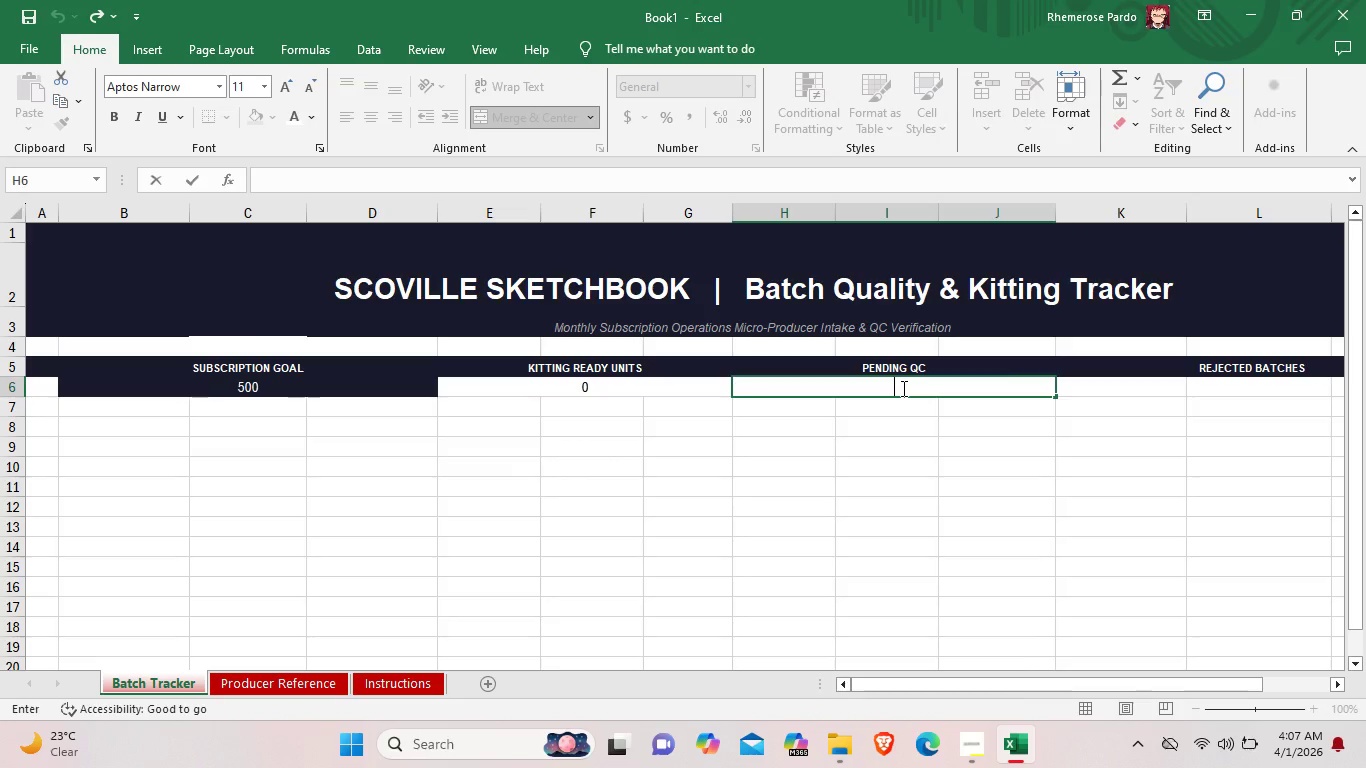 
wait(12.39)
 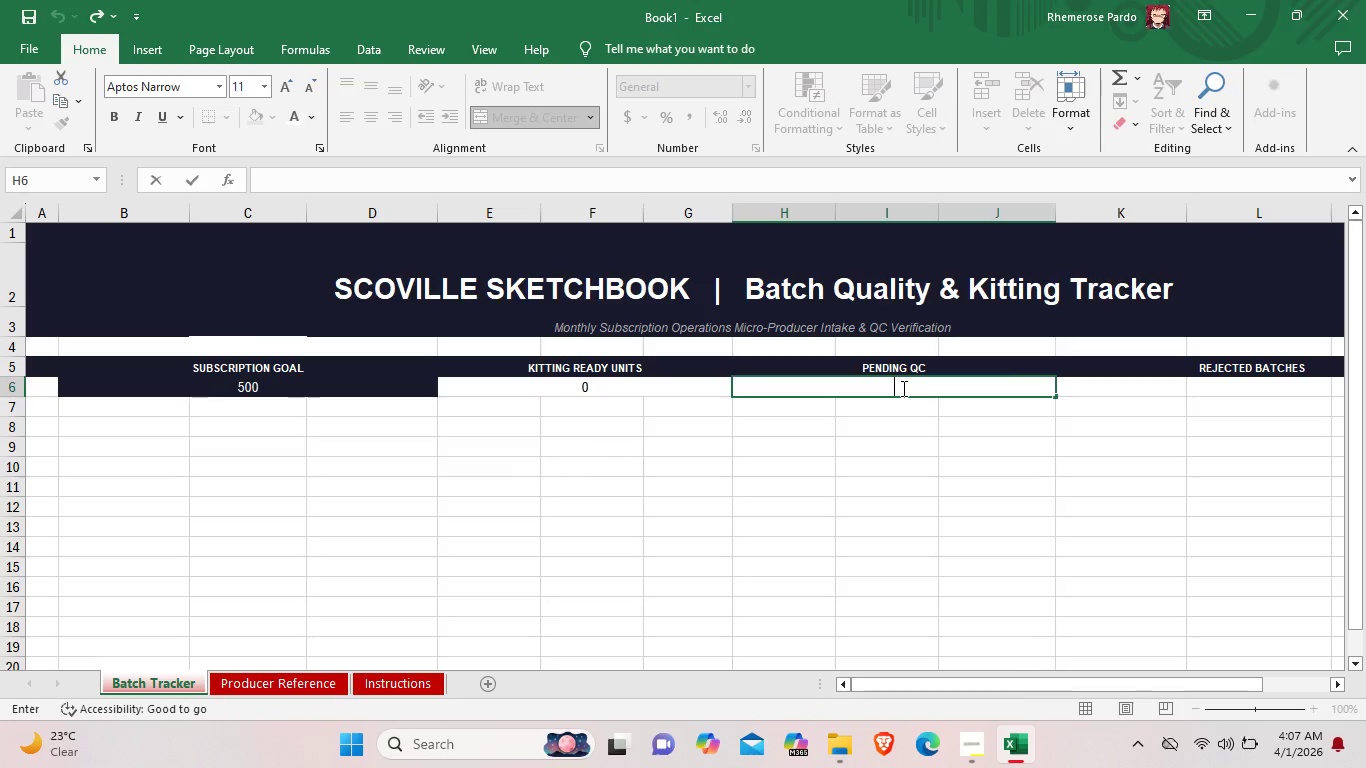 
key(Equal)
 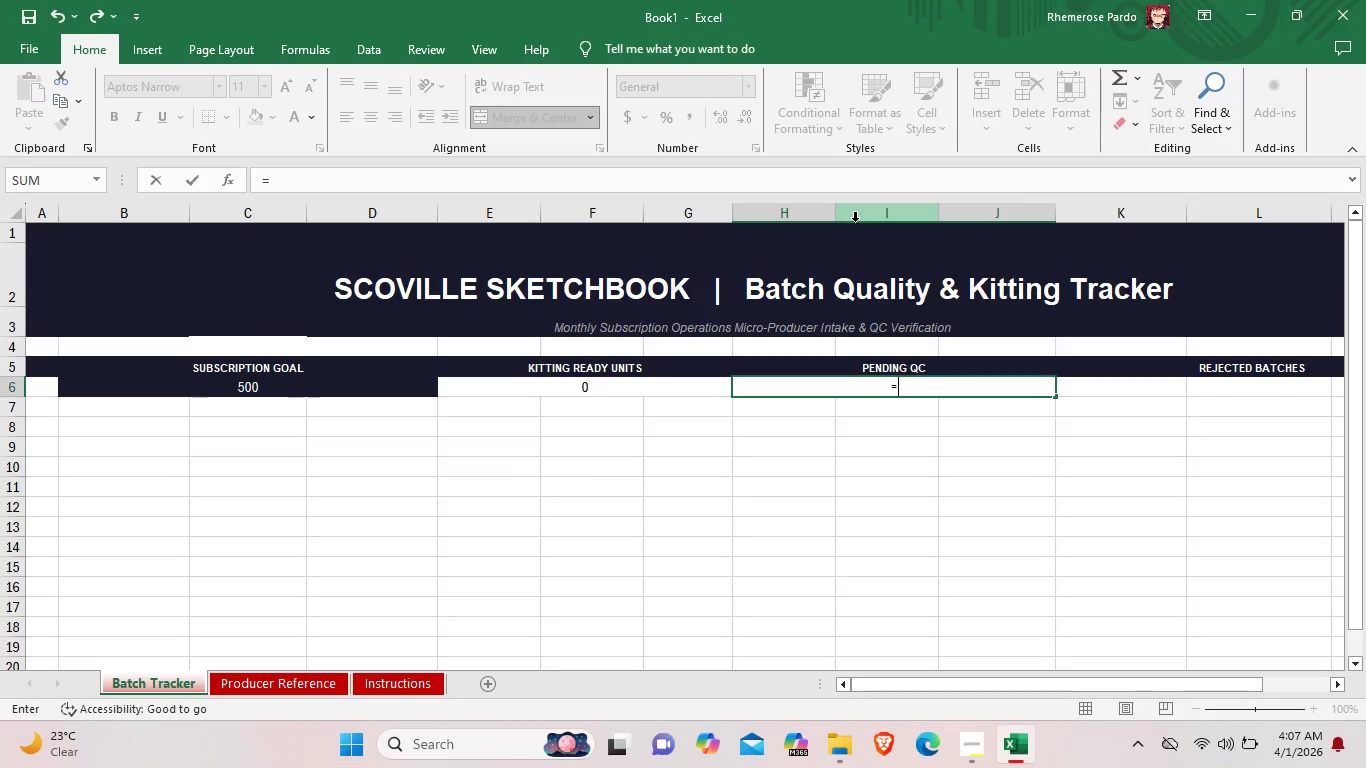 
wait(10.41)
 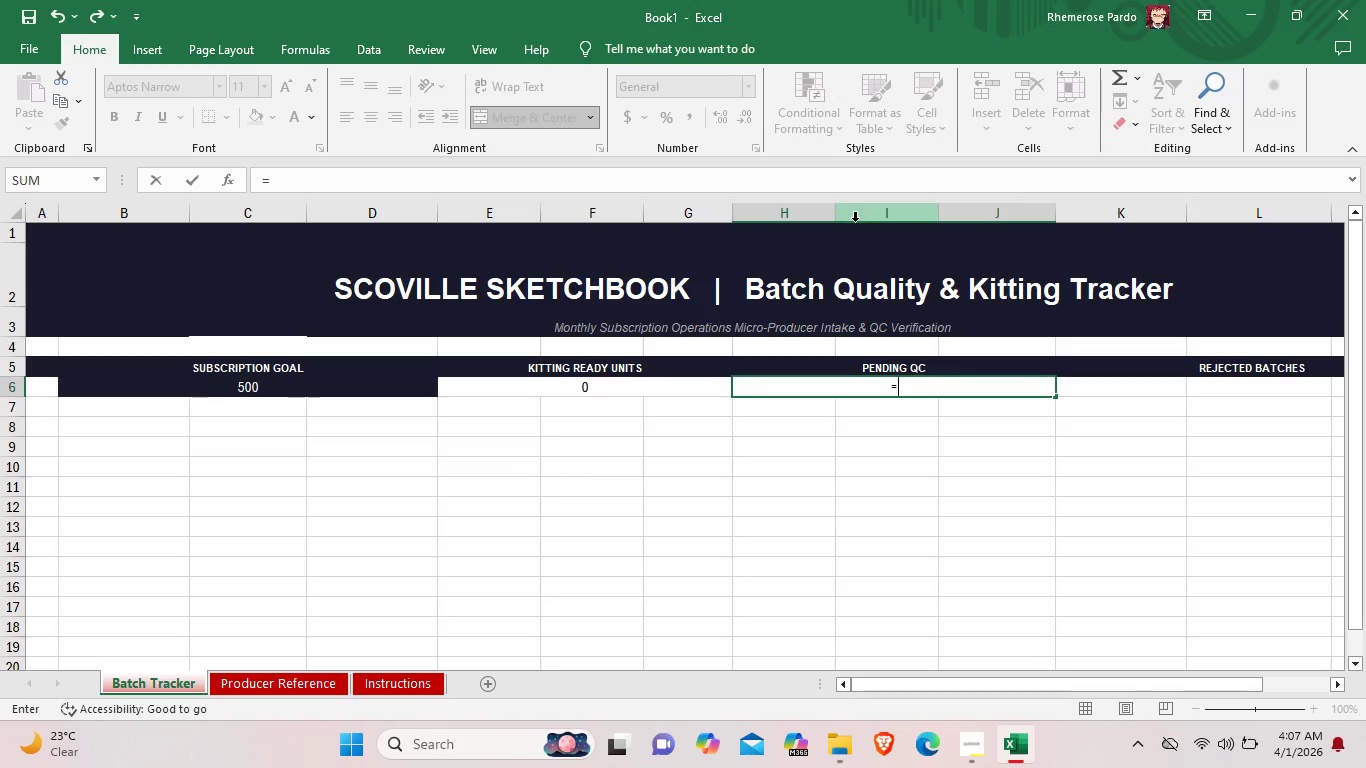 
type(Countif)
 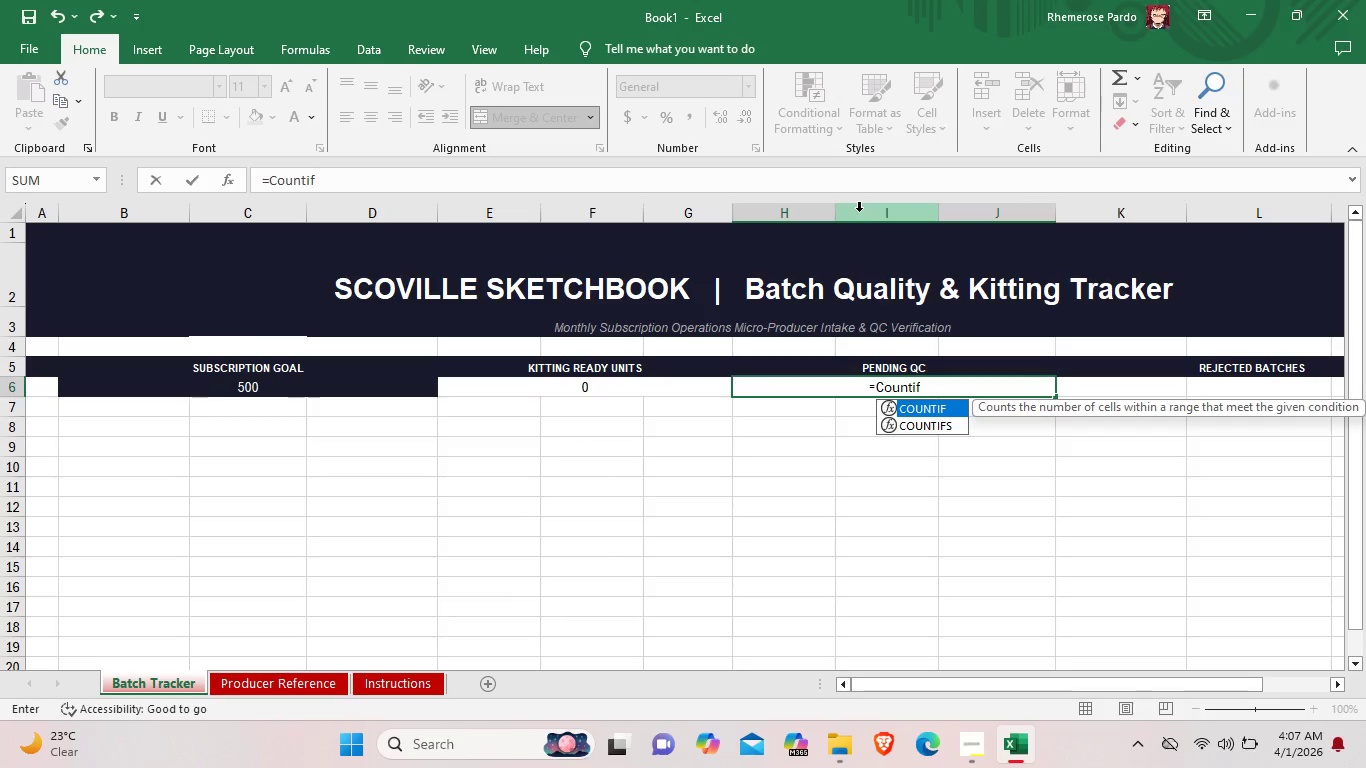 
wait(5.39)
 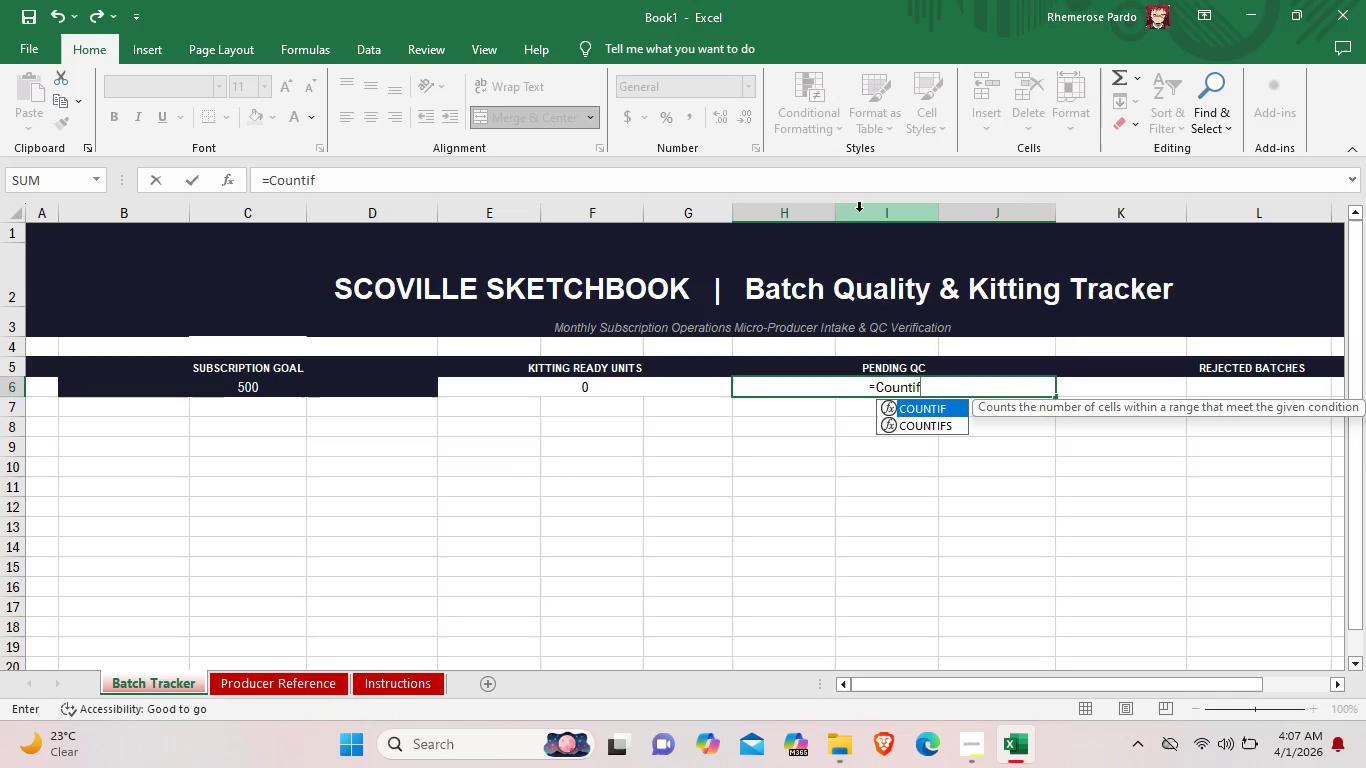 
key(Shift+9)
 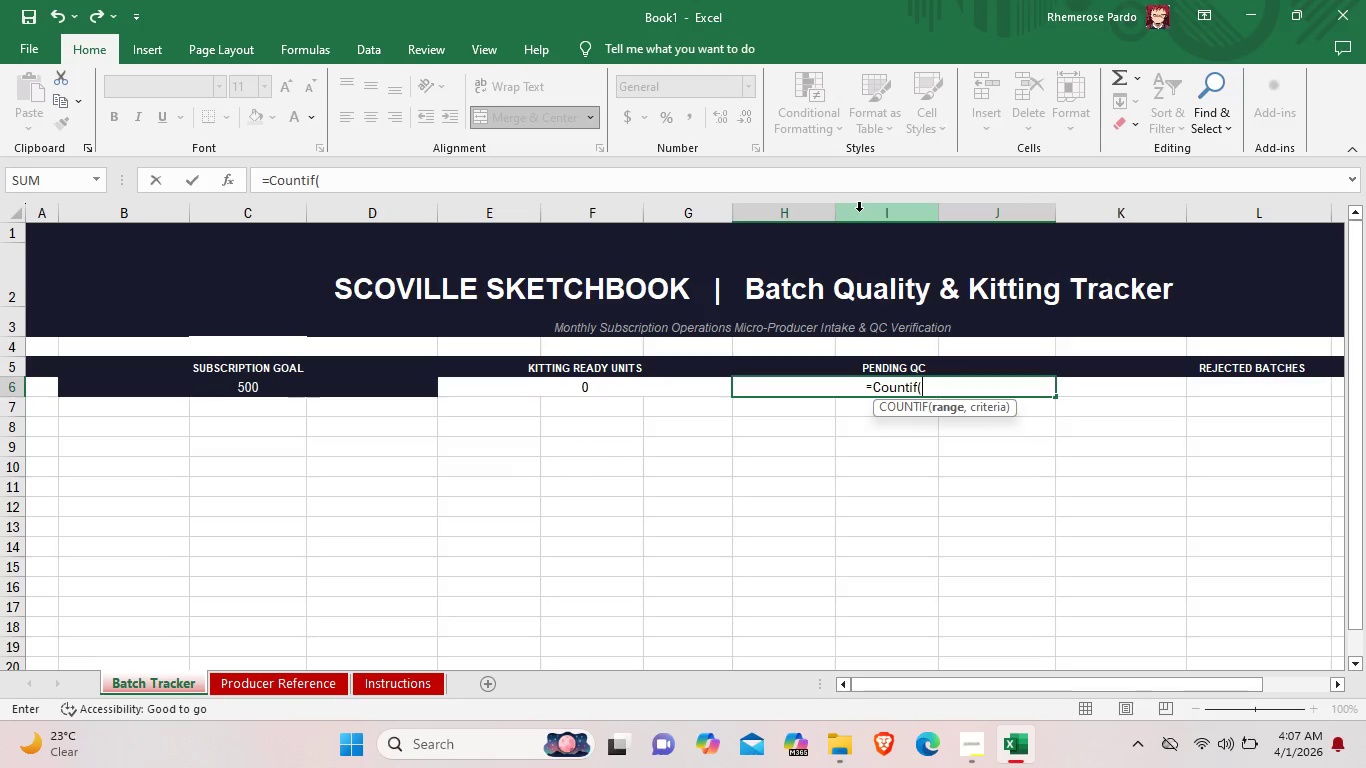 
type(L10)
 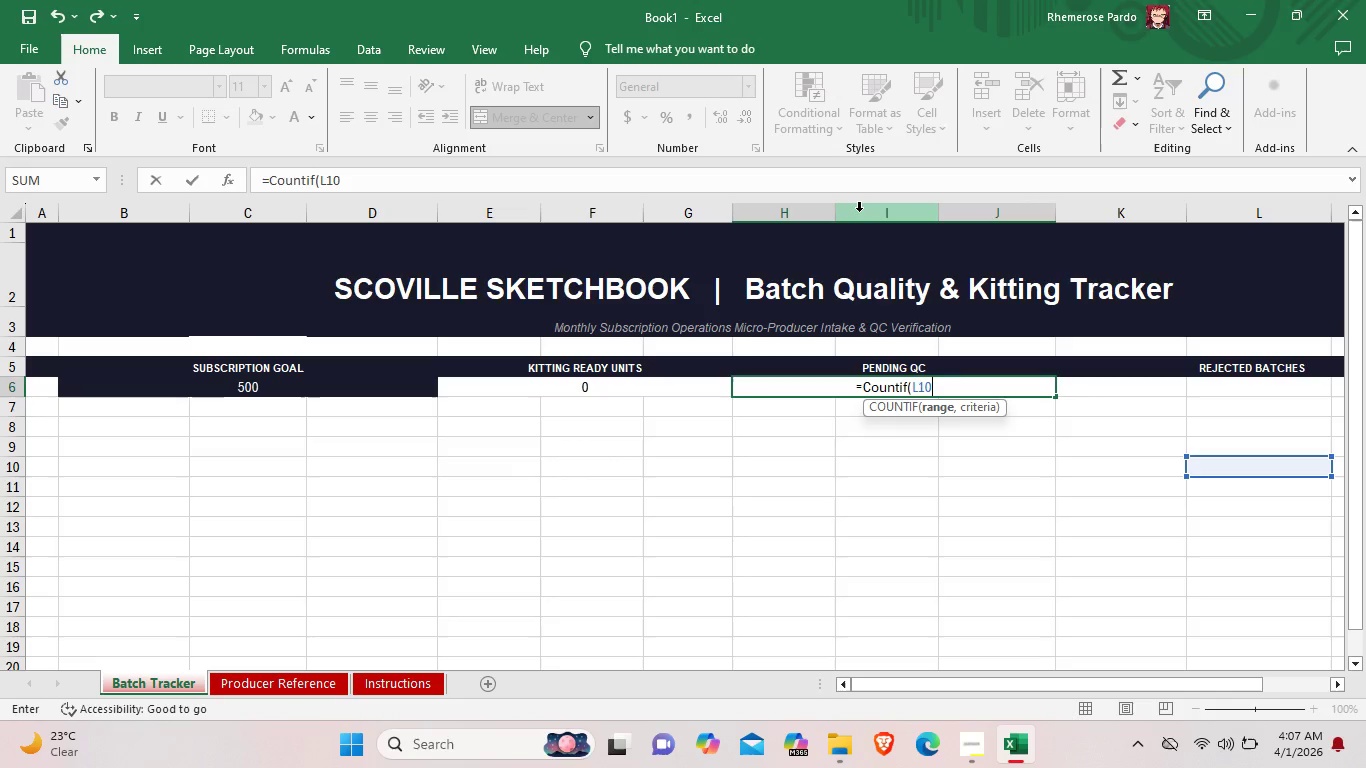 
wait(7.84)
 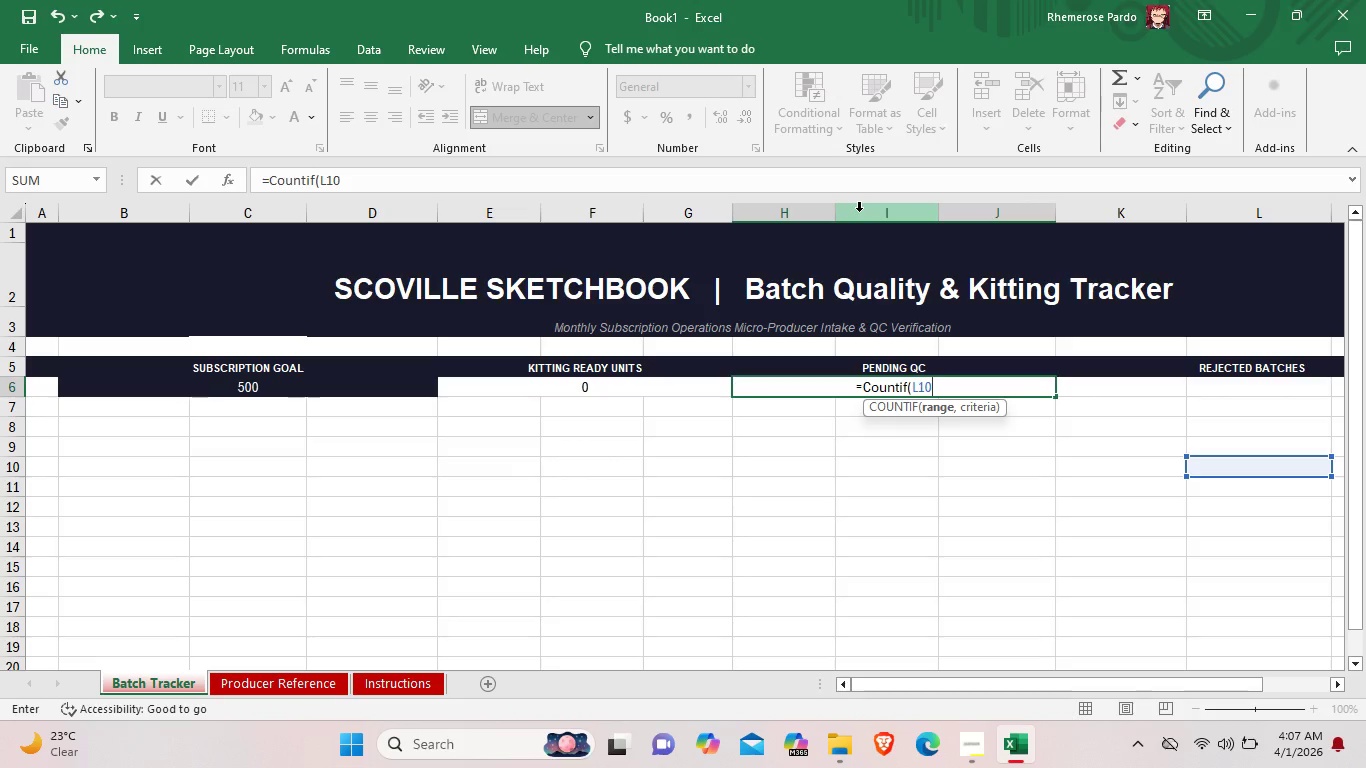 
key(Shift+Semicolon)
 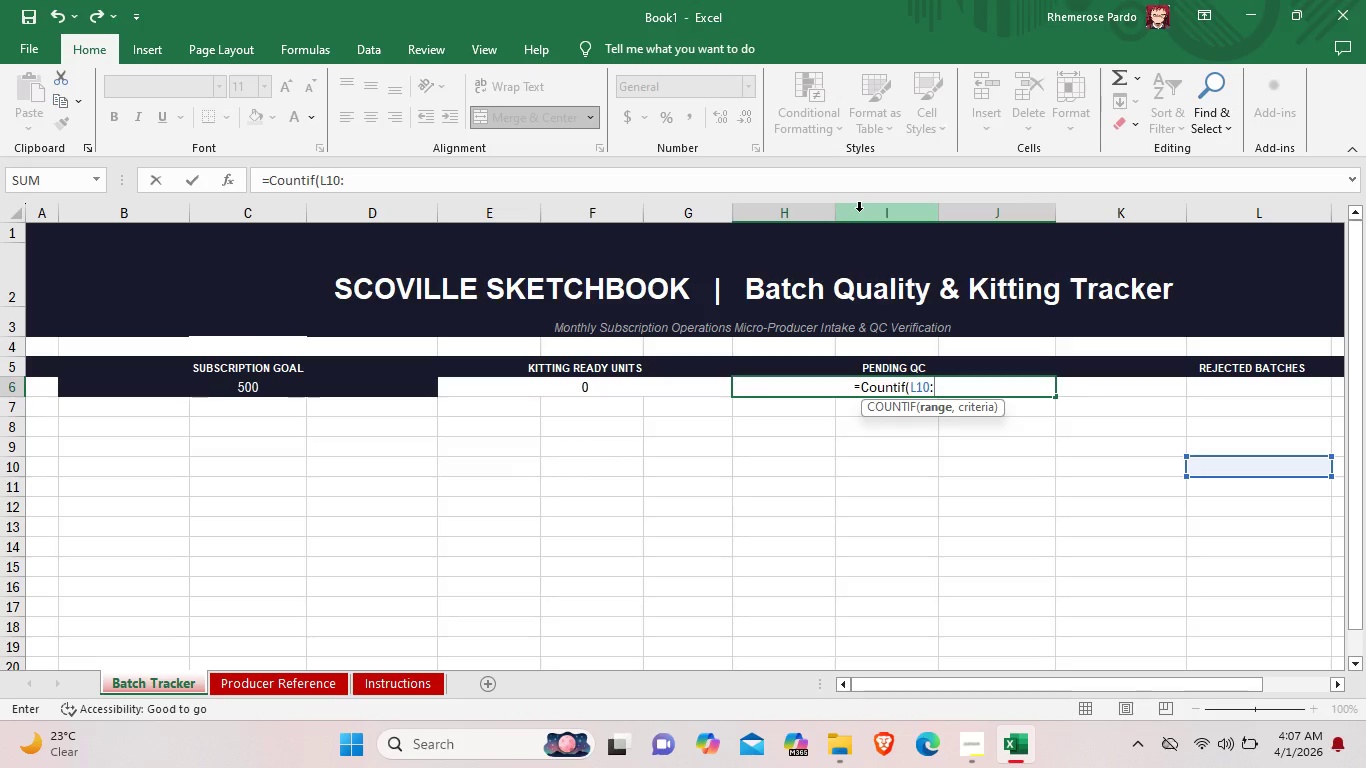 
wait(8.05)
 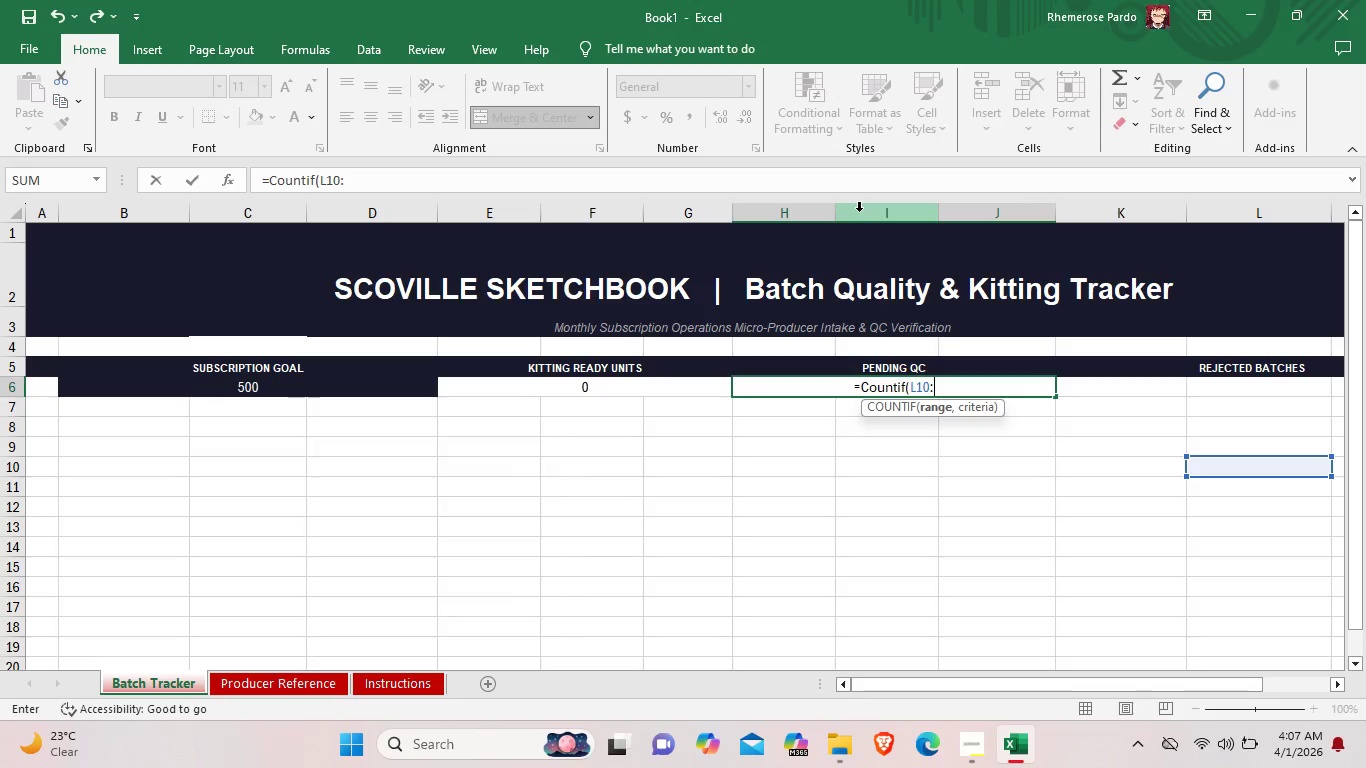 
key(Shift+L)
 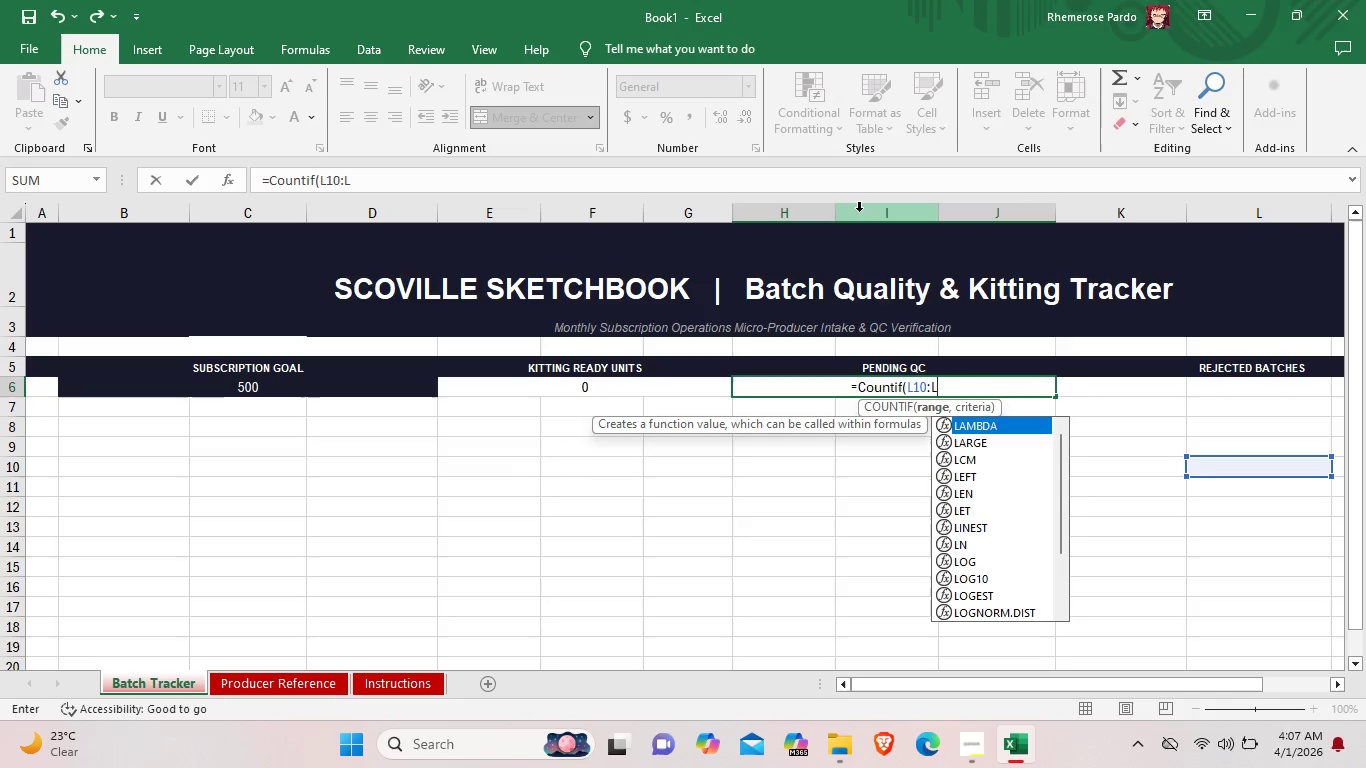 
wait(8.2)
 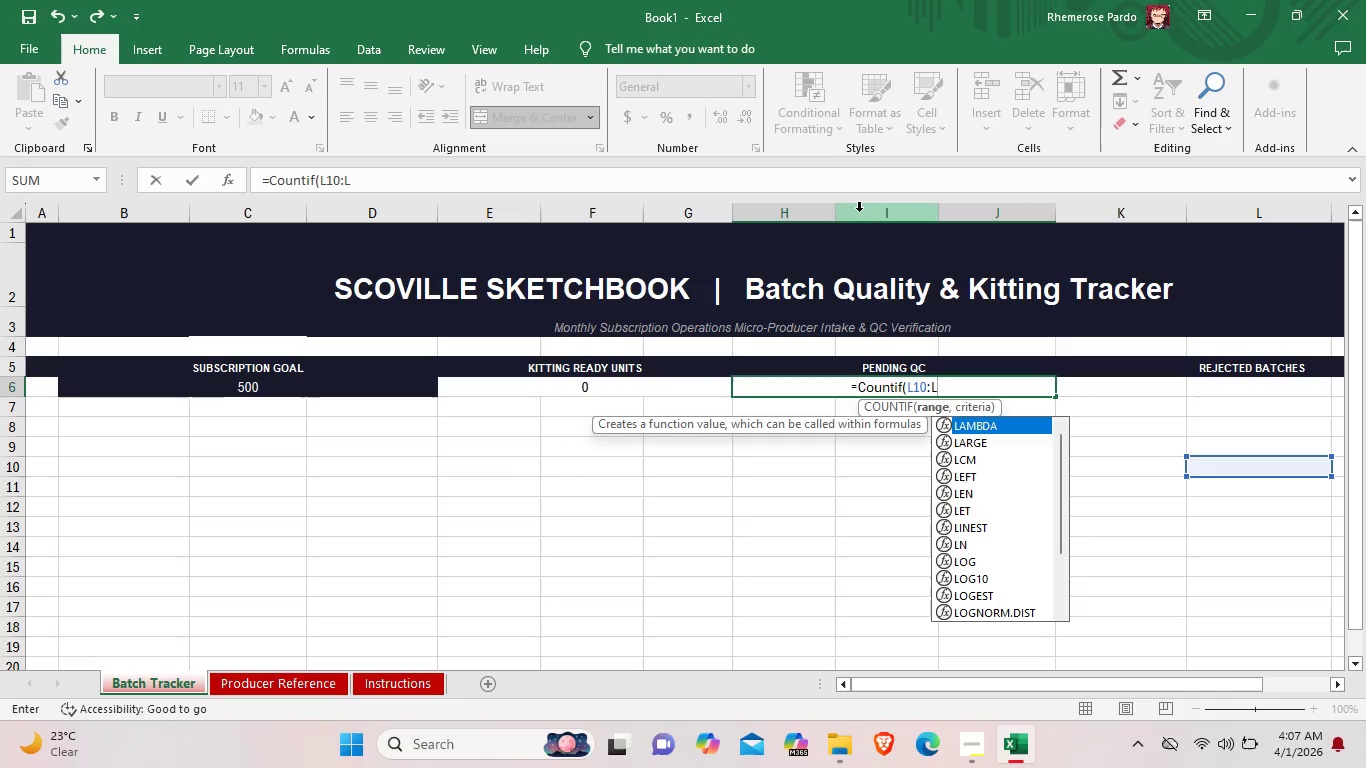 
hold_key(key=3, duration=0.31)
 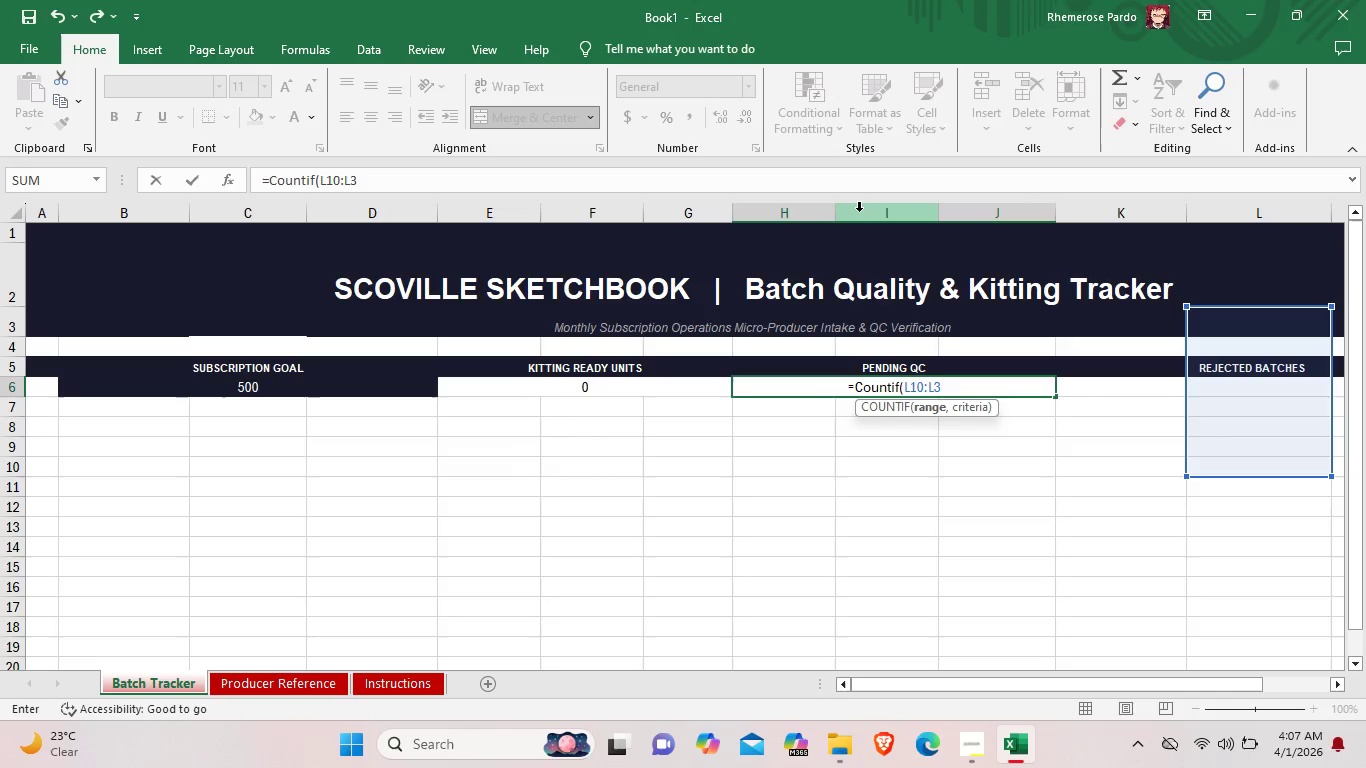 
key(4)
 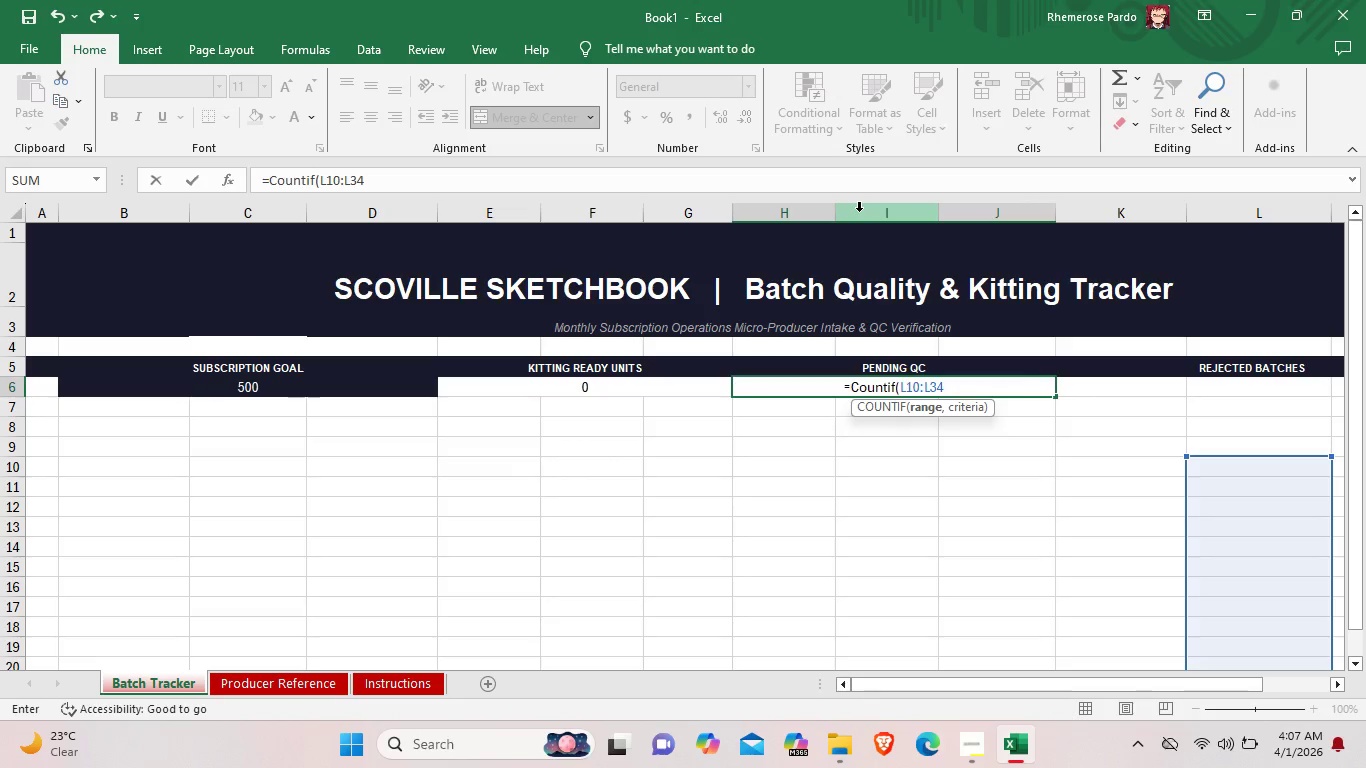 
type(,"Ped)
key(Backspace)
type(ndingQC)
key(Backspace)
key(Backspace)
type( QC)
 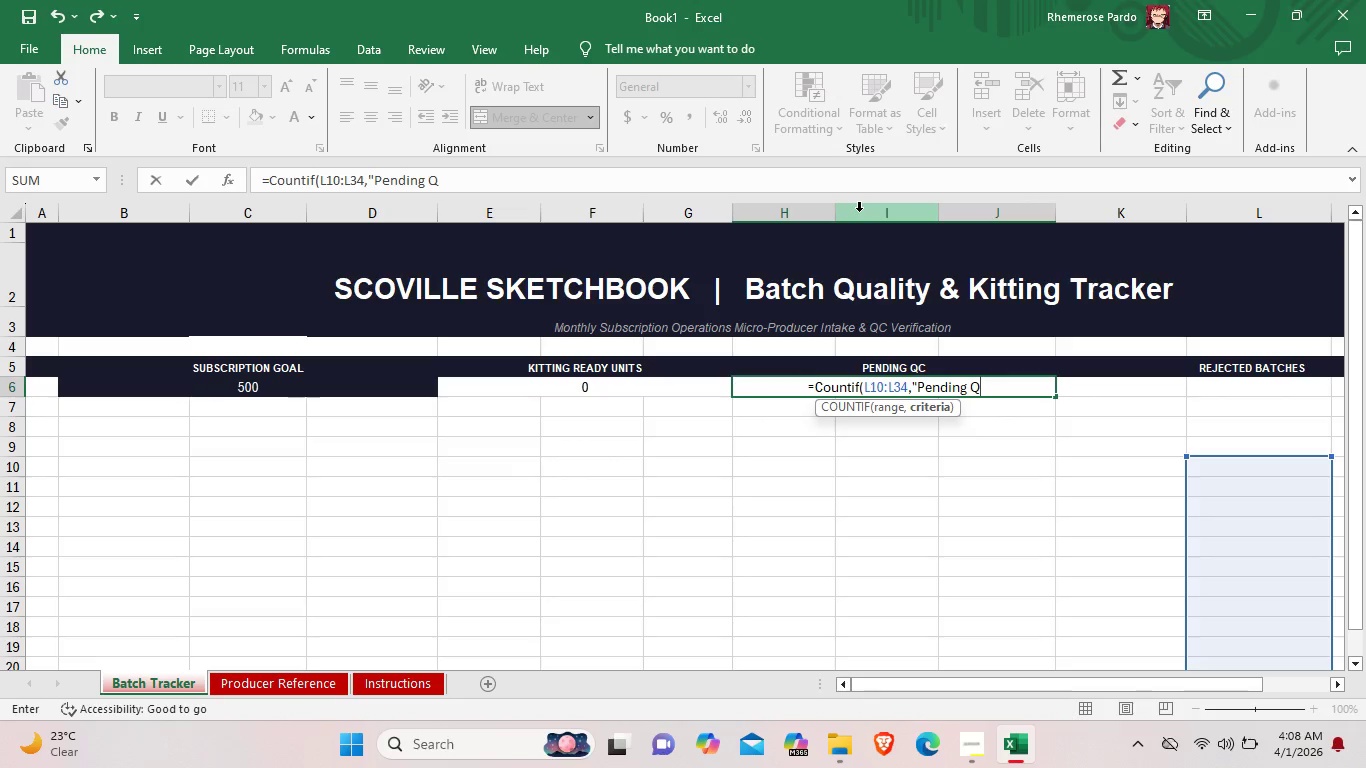 
key(Shift+ShiftLeft)
 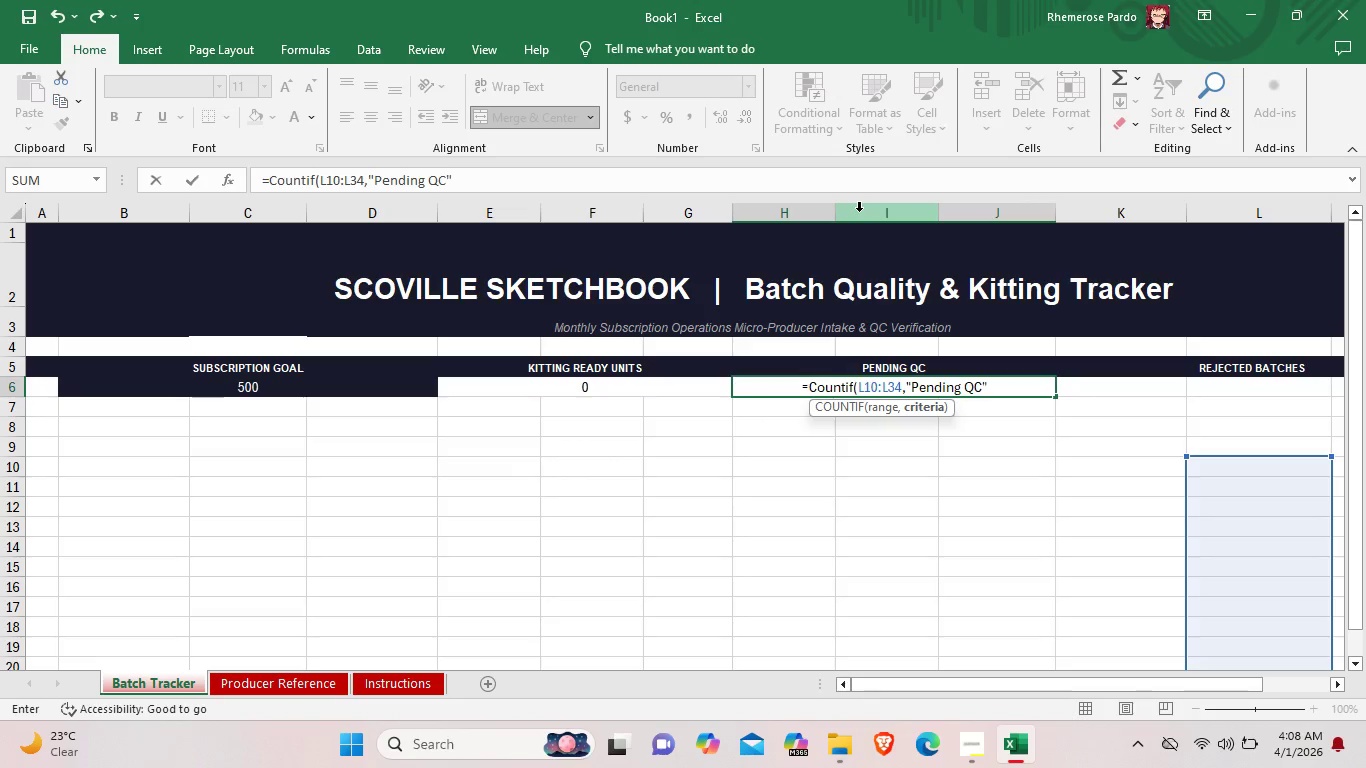 
key(Shift+Quote)
 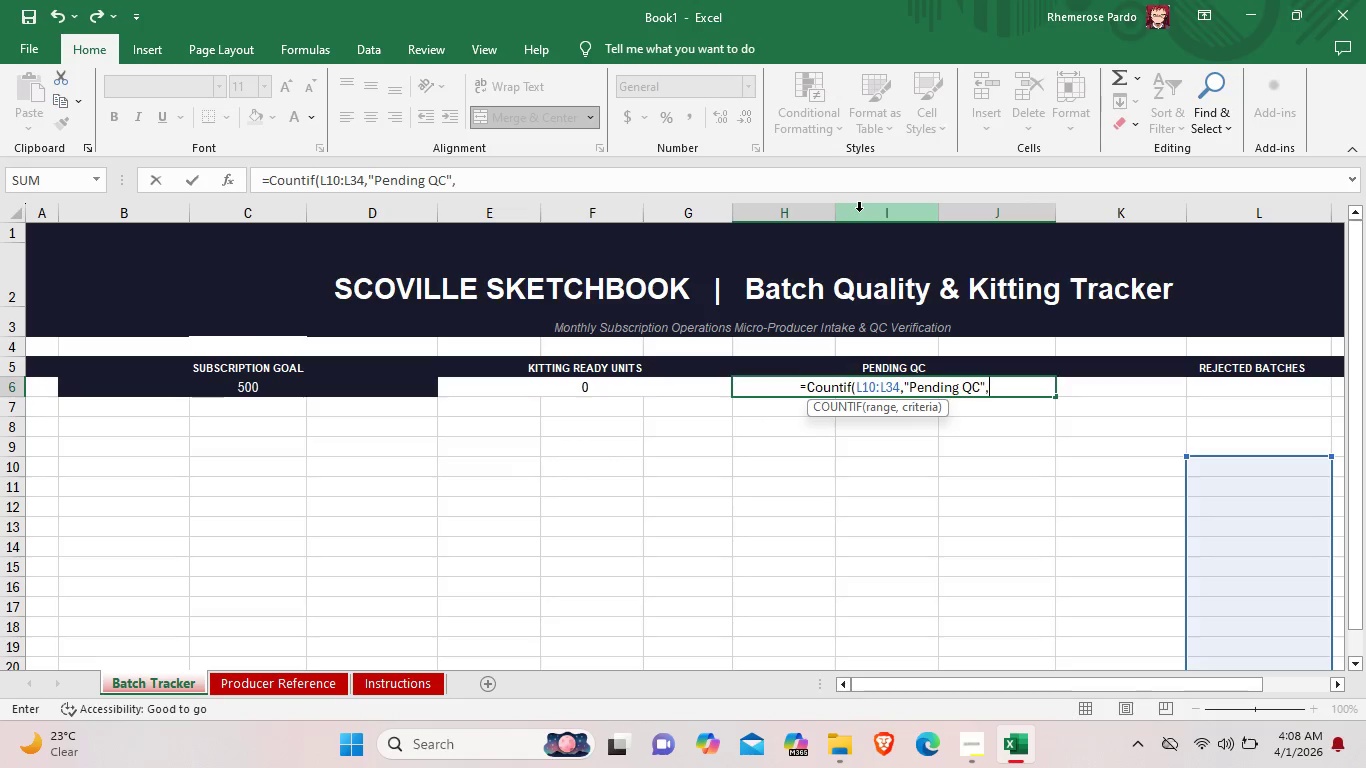 
key(Comma)
 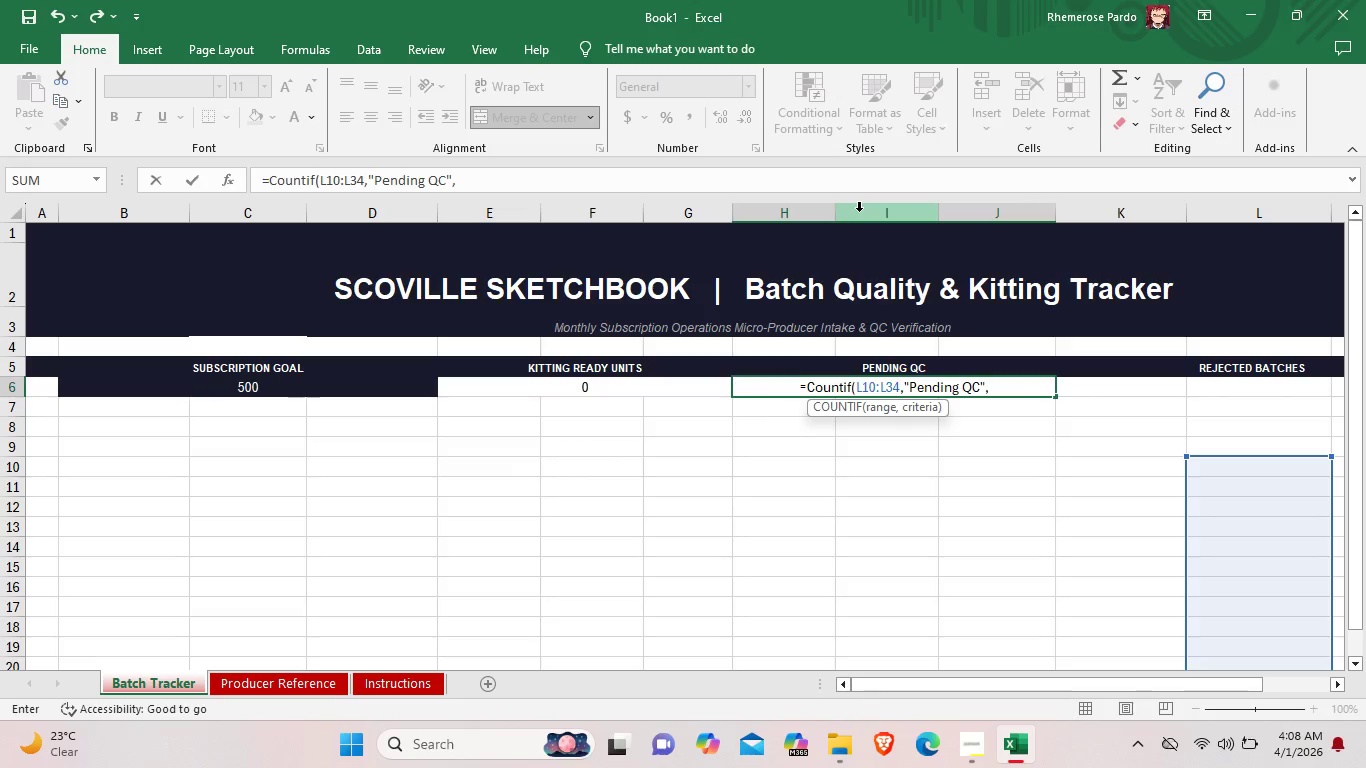 
key(Shift+ShiftLeft)
 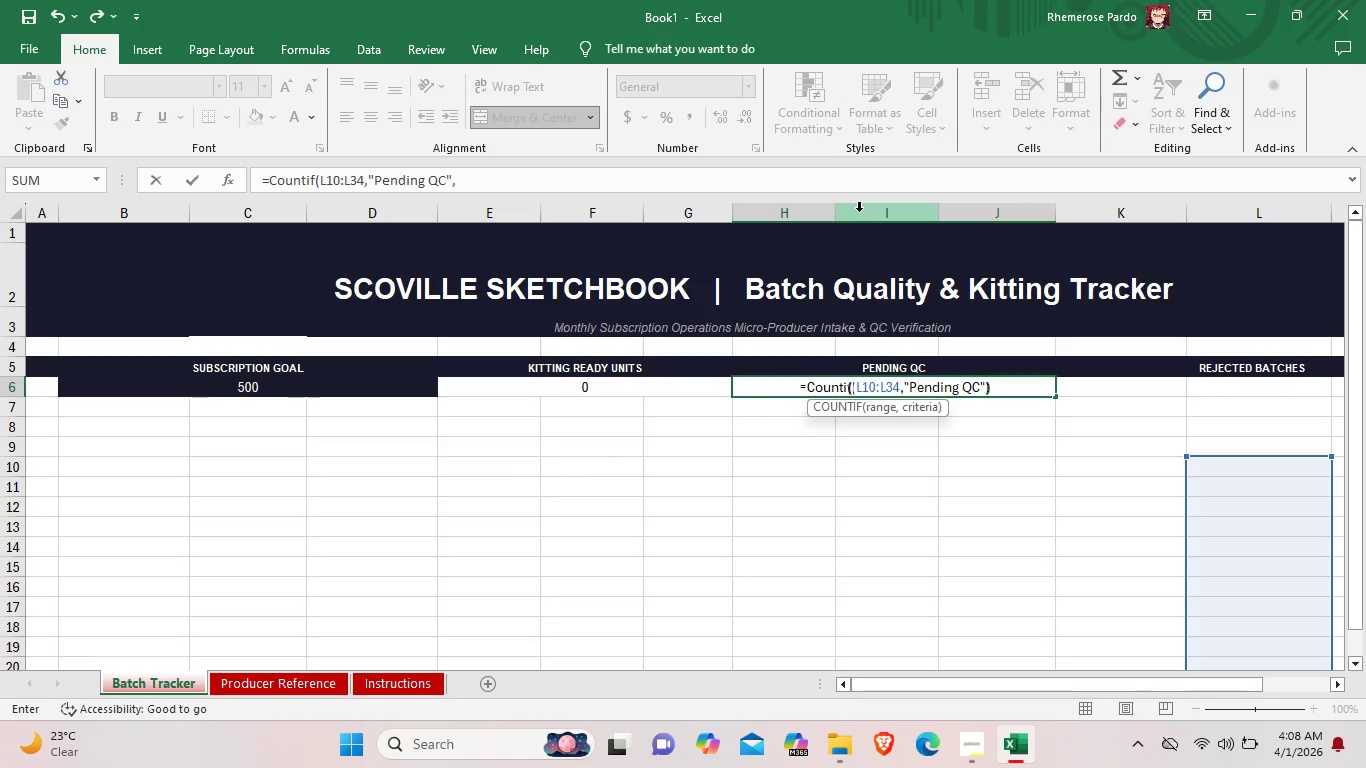 
key(Shift+0)
 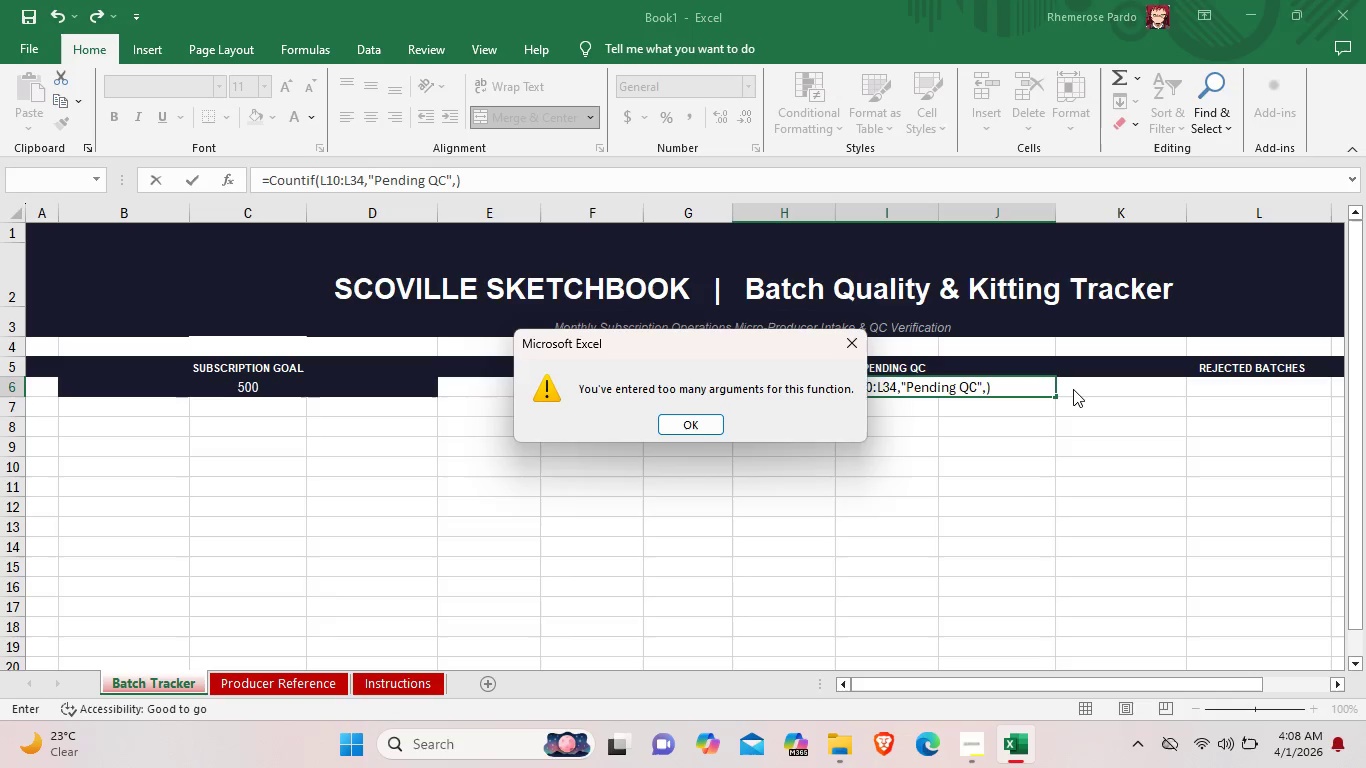 
wait(12.16)
 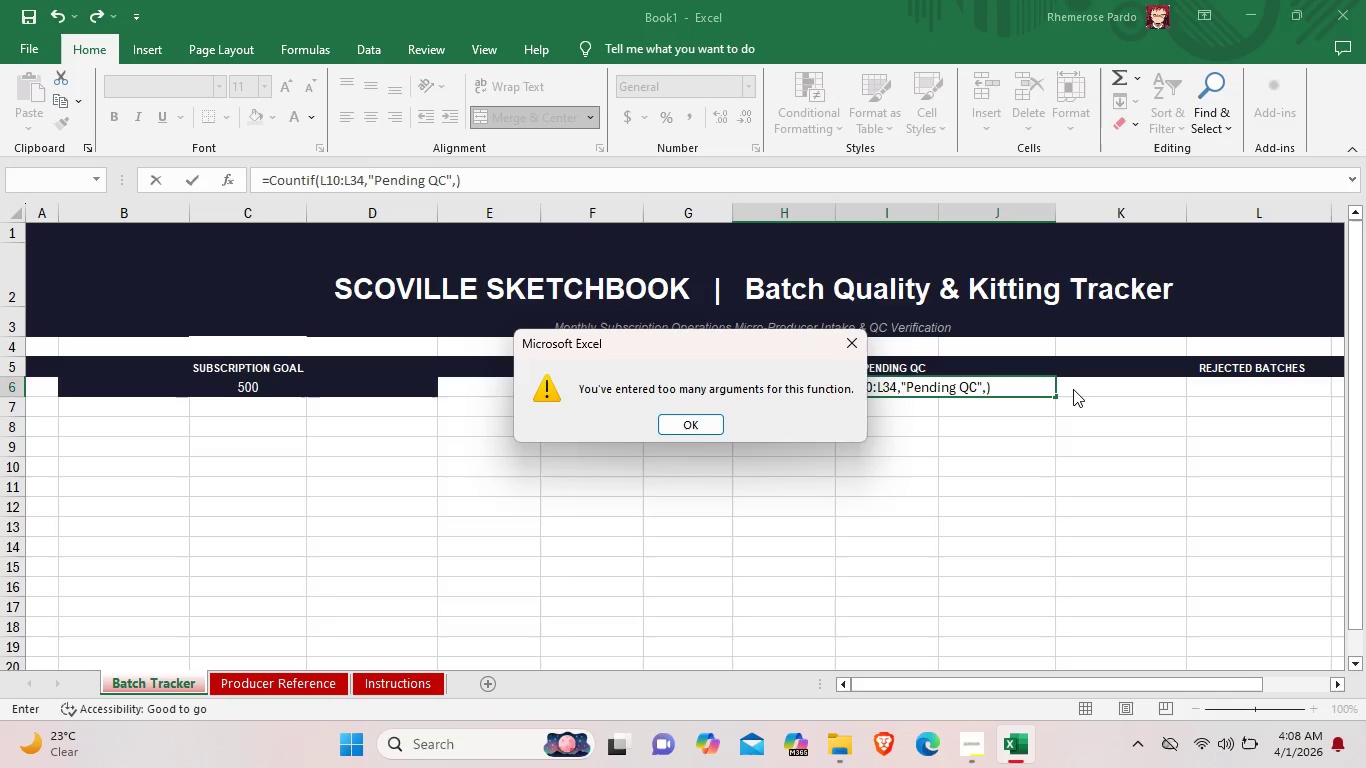 
left_click([859, 347])
 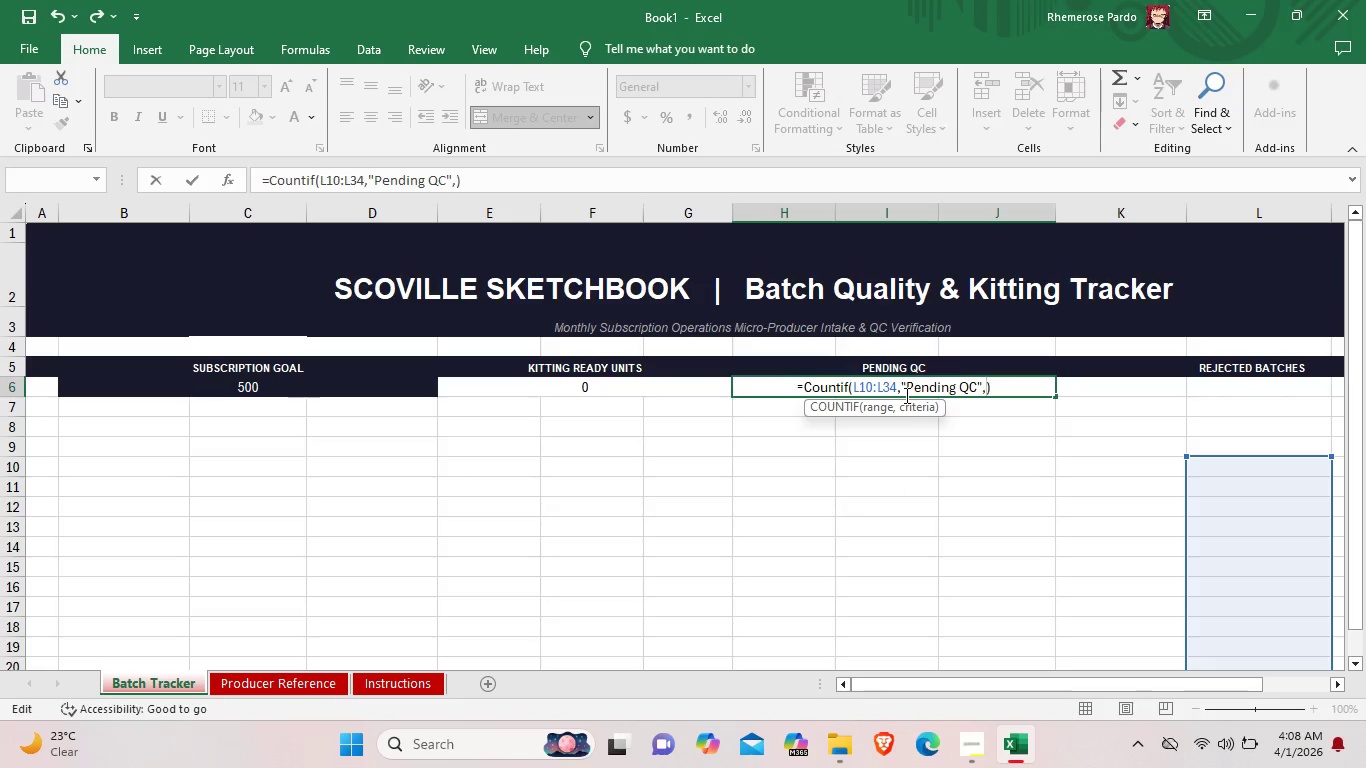 
wait(7.64)
 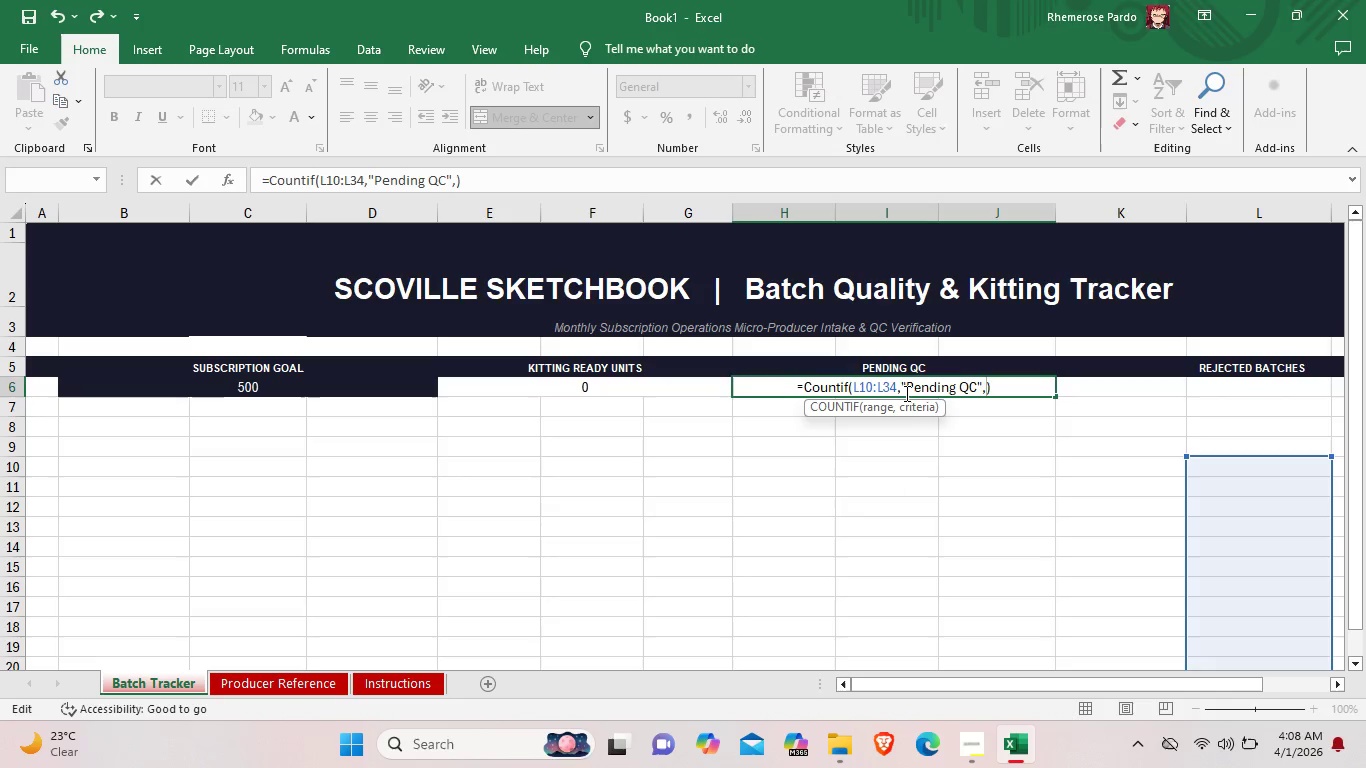 
left_click([978, 389])
 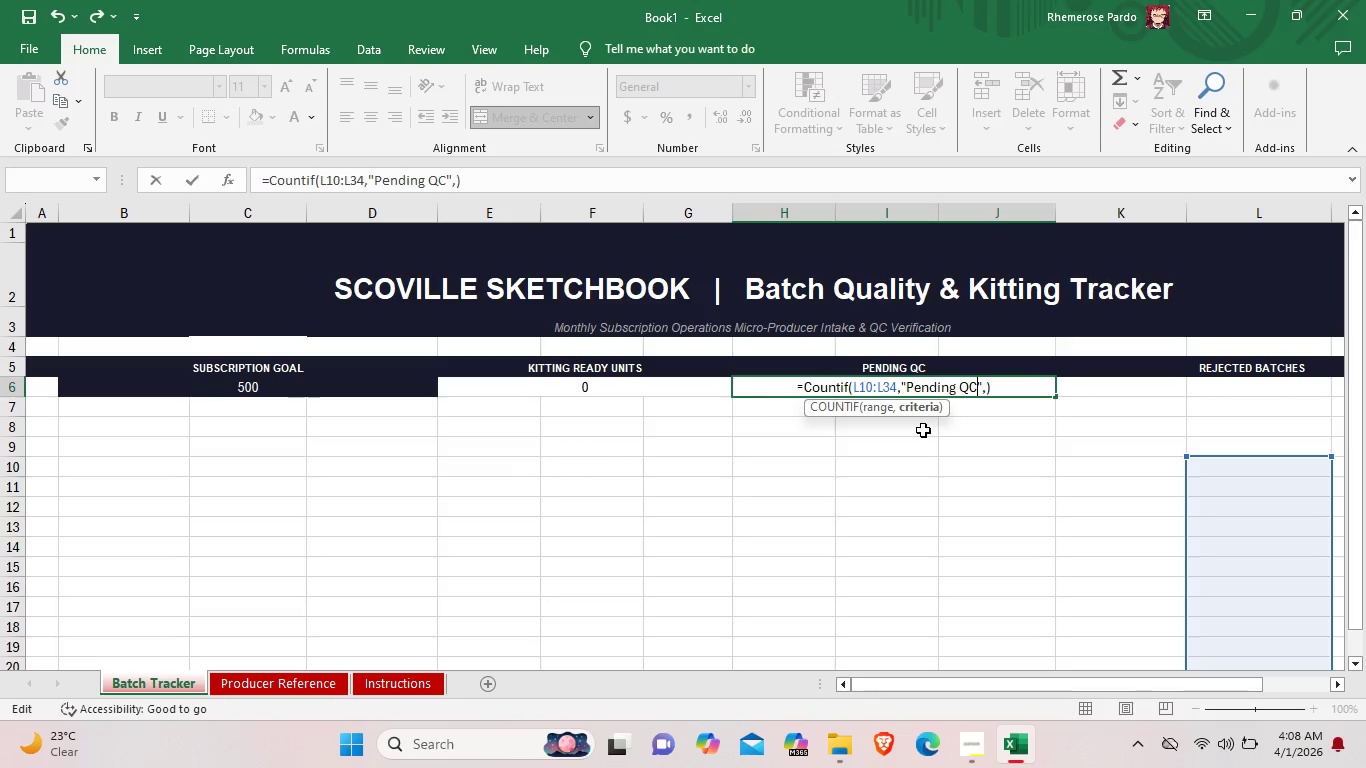 
wait(16.3)
 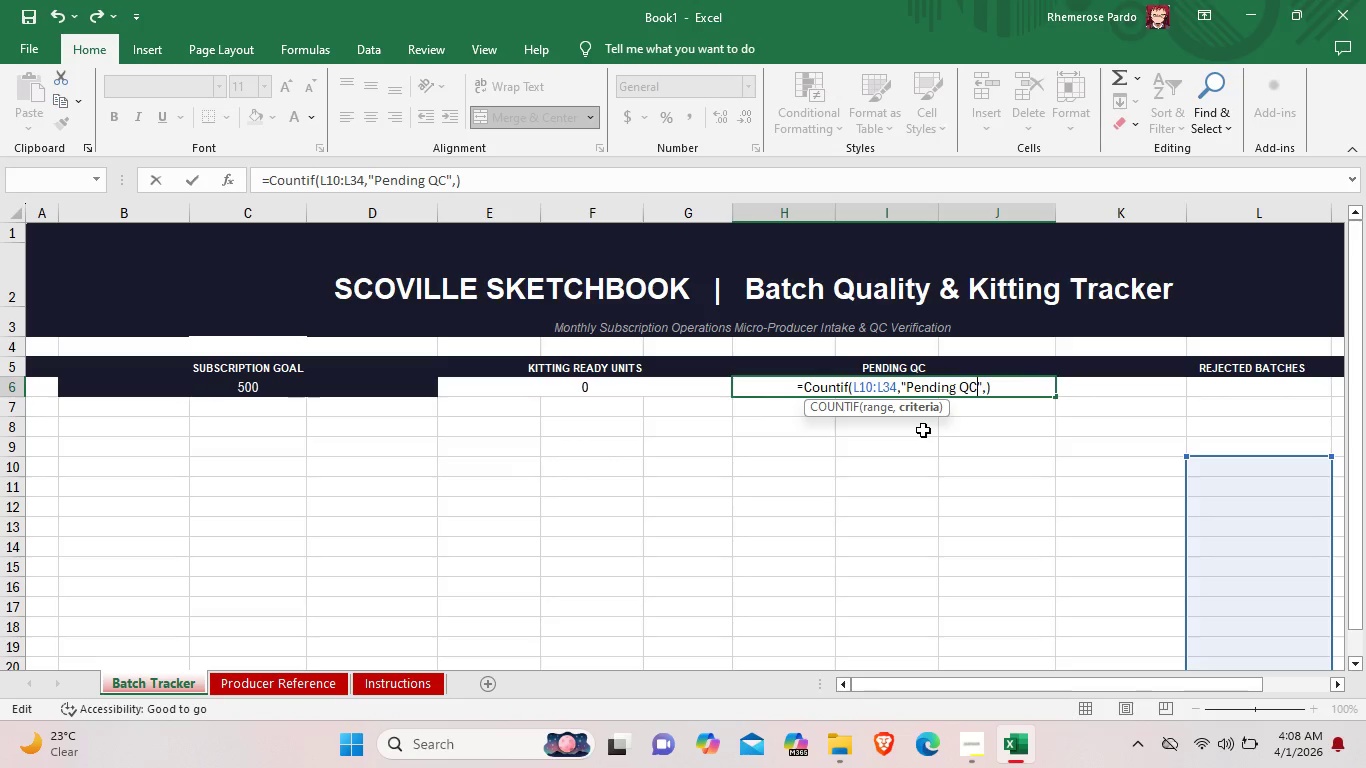 
double_click([1124, 387])
 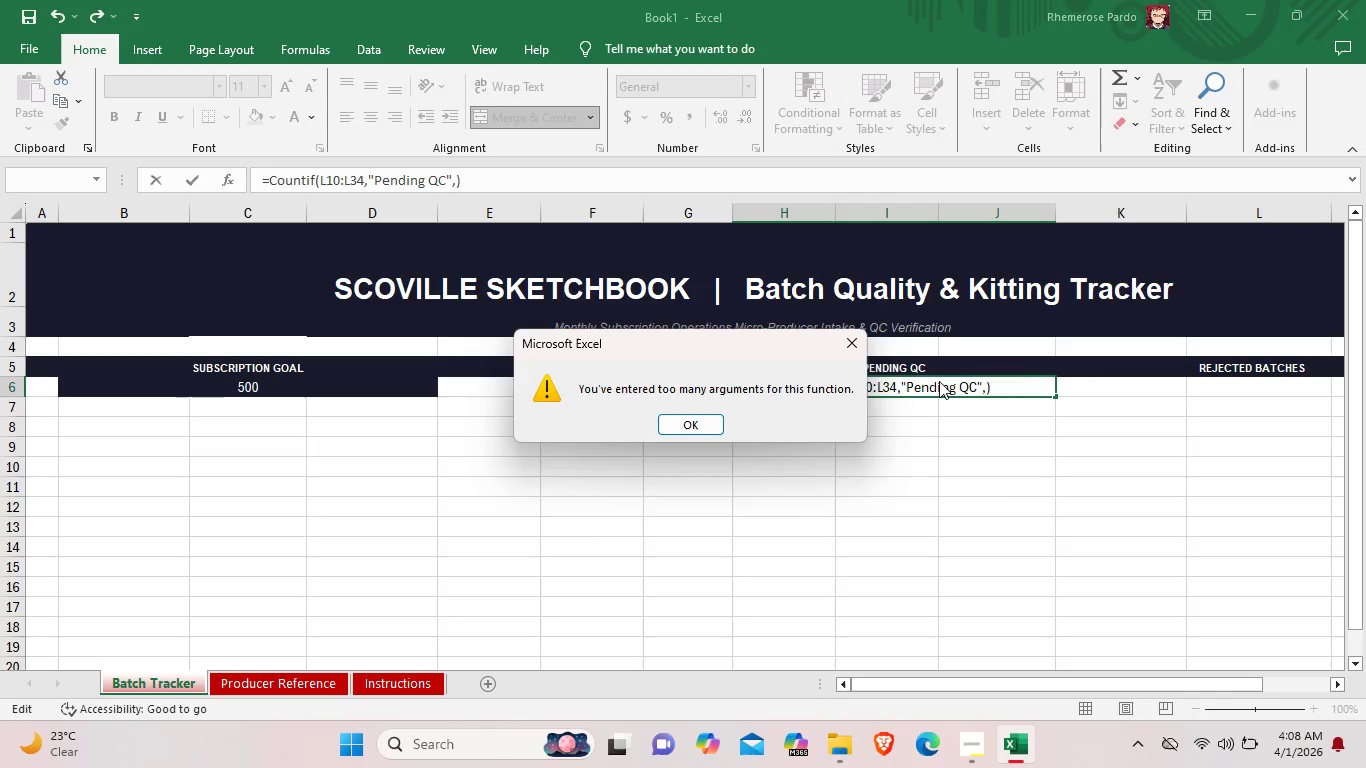 
left_click([838, 345])
 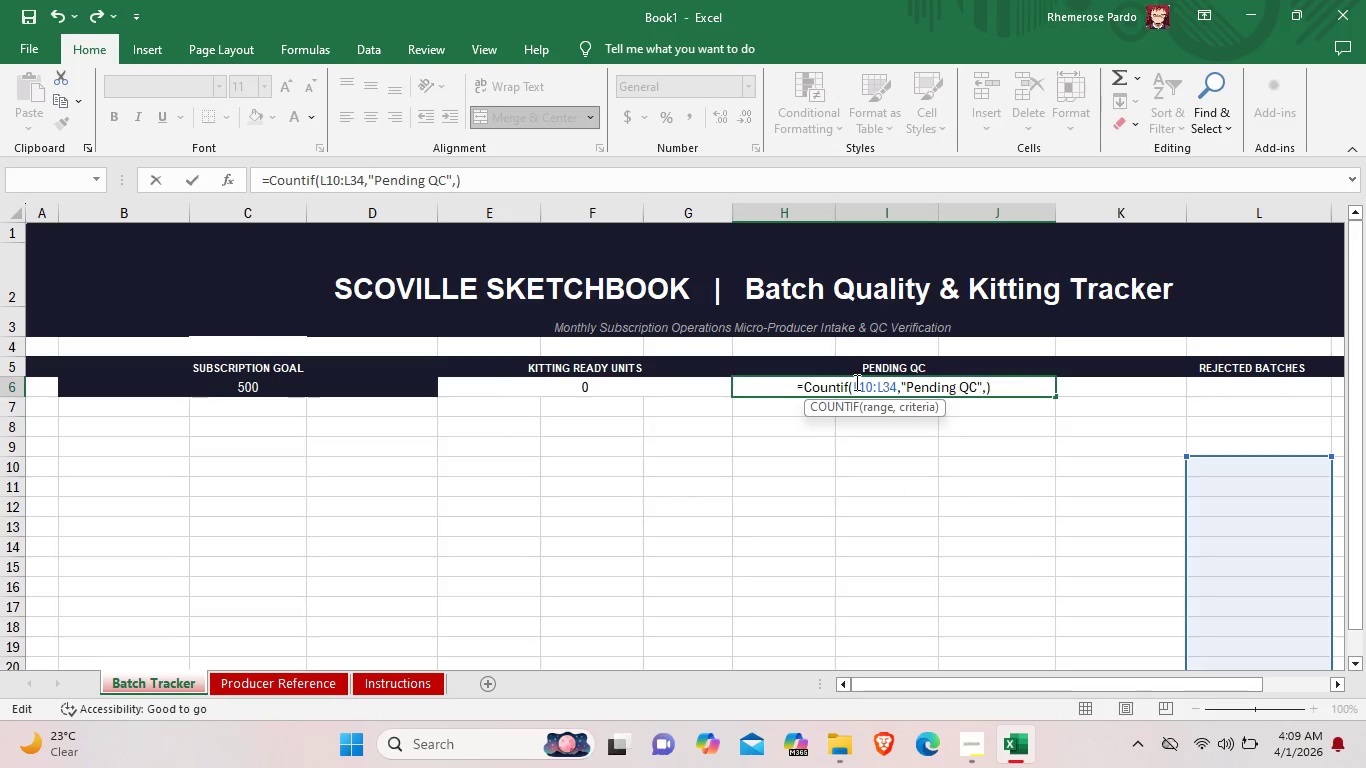 
wait(10.98)
 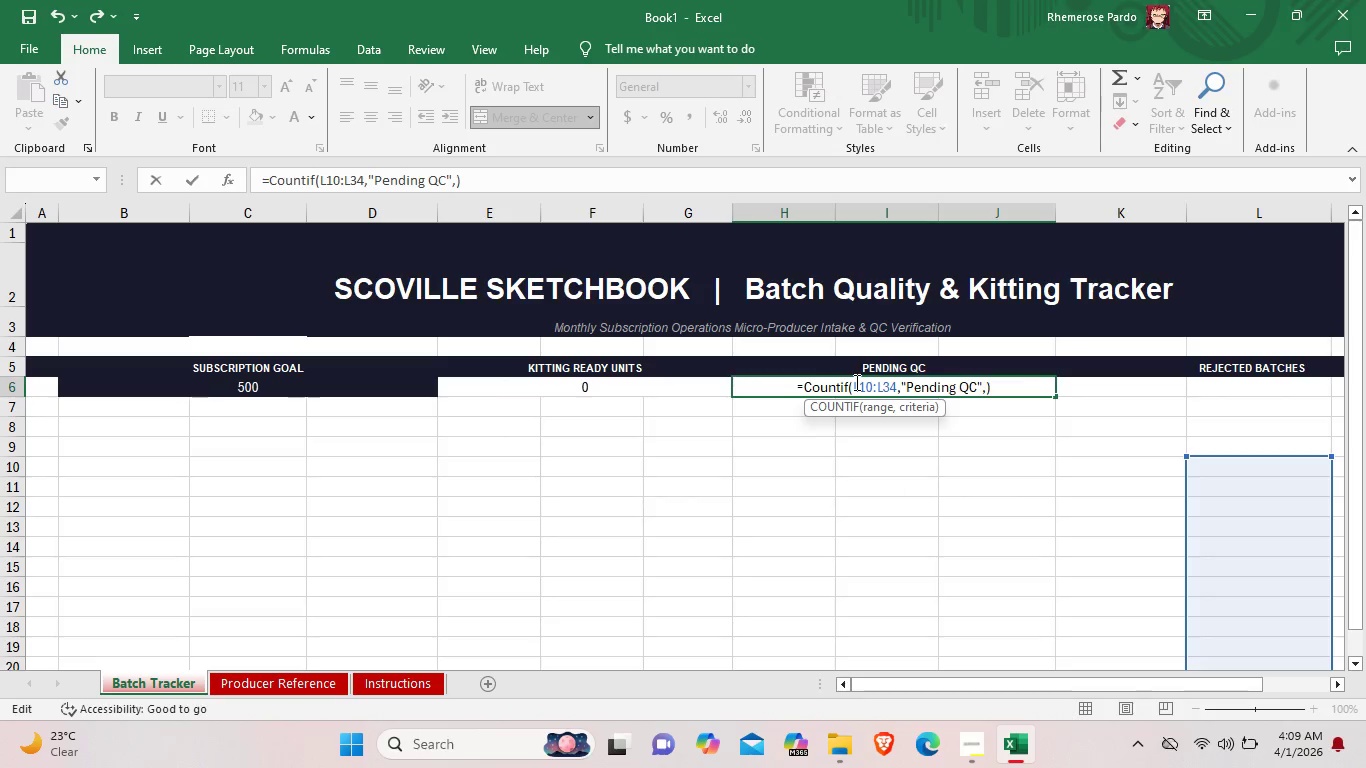 
left_click([845, 386])
 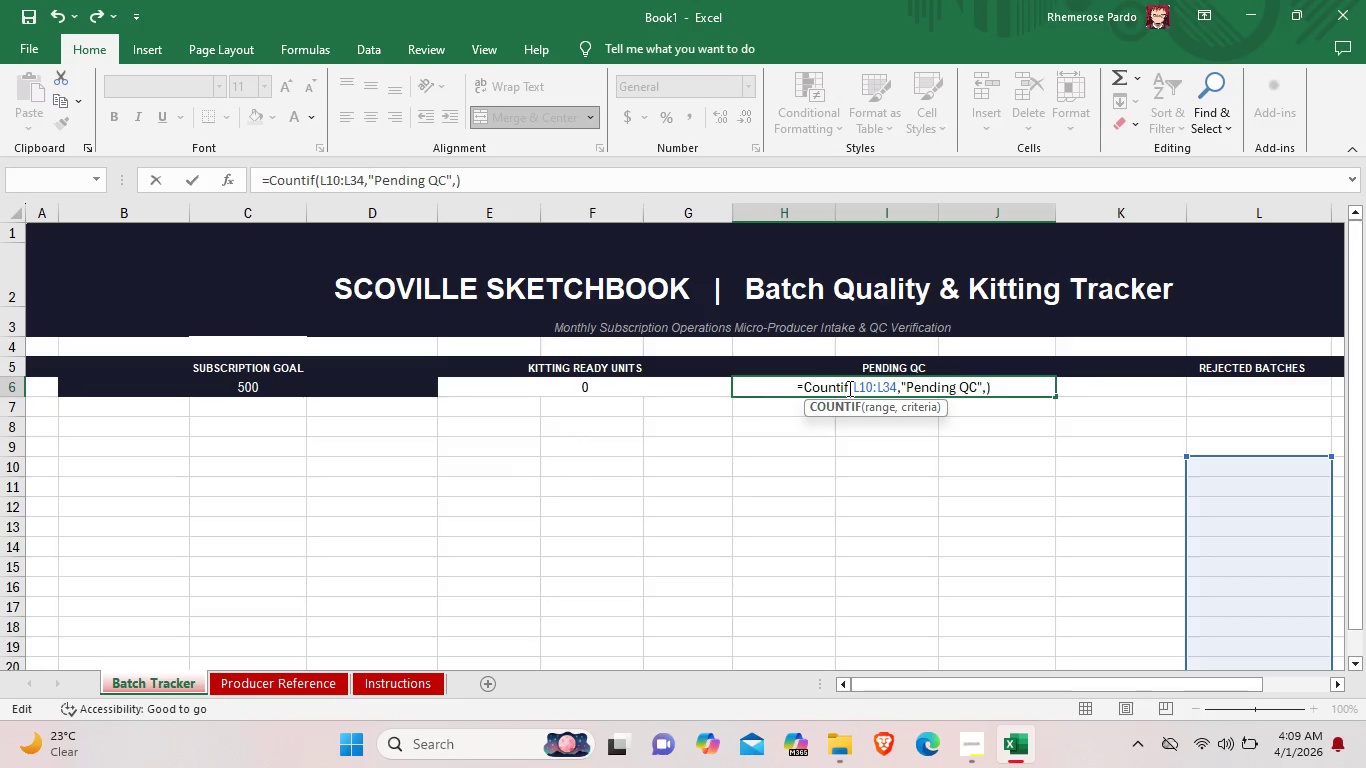 
left_click([848, 388])
 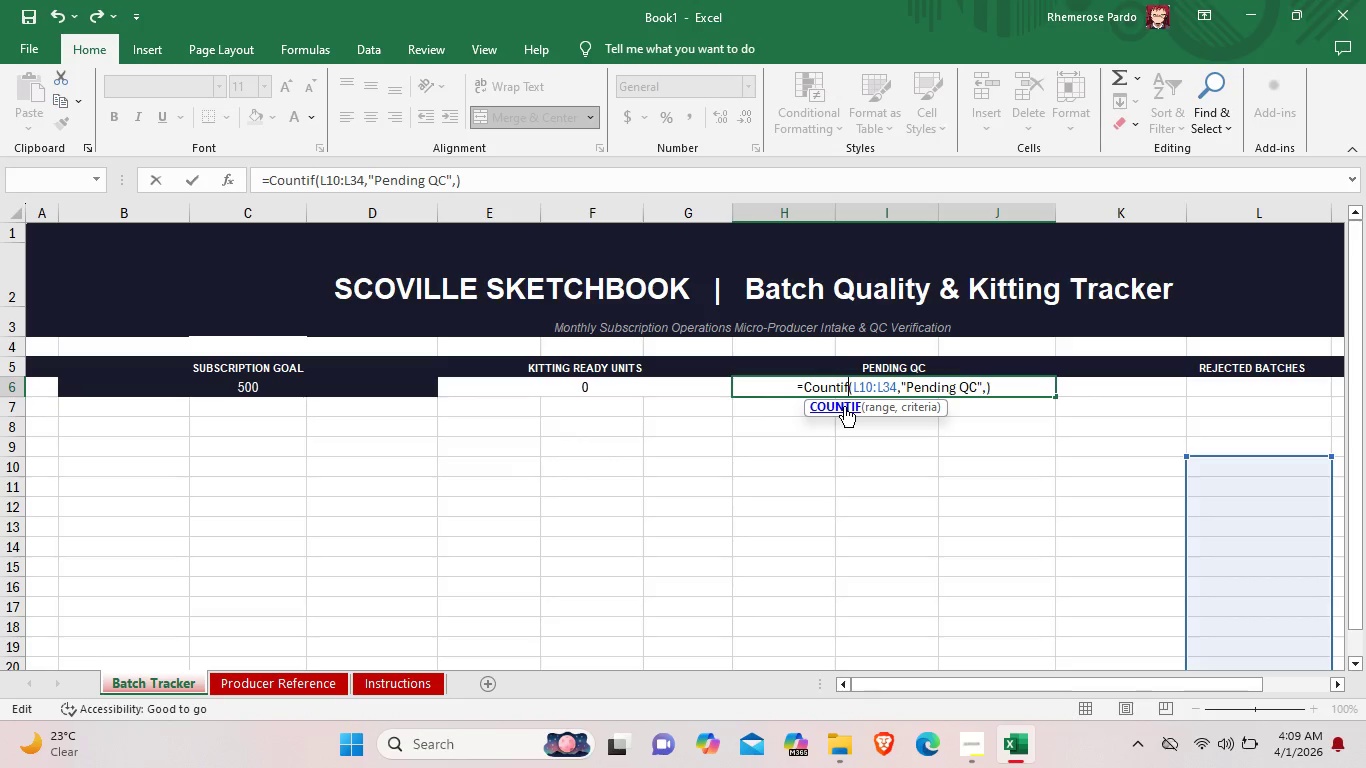 
left_click([844, 406])
 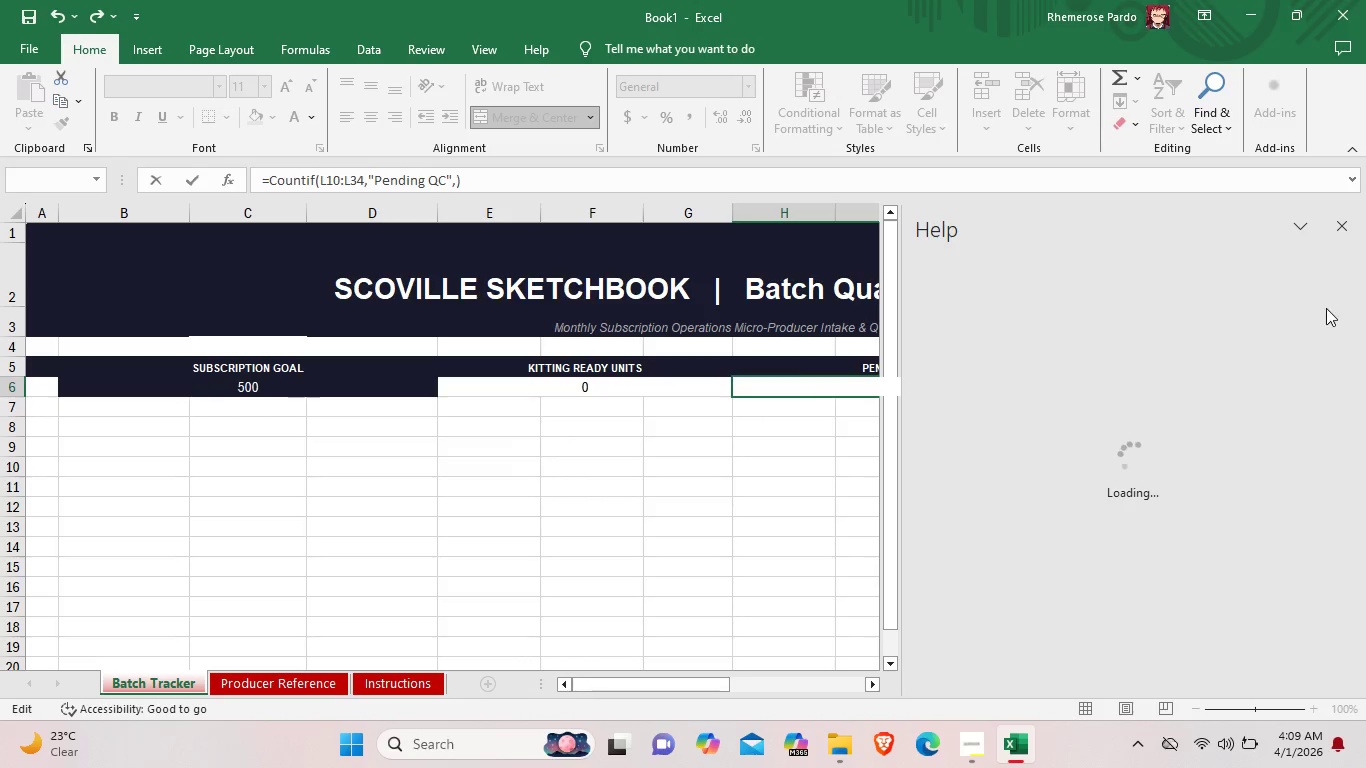 
left_click([1345, 223])
 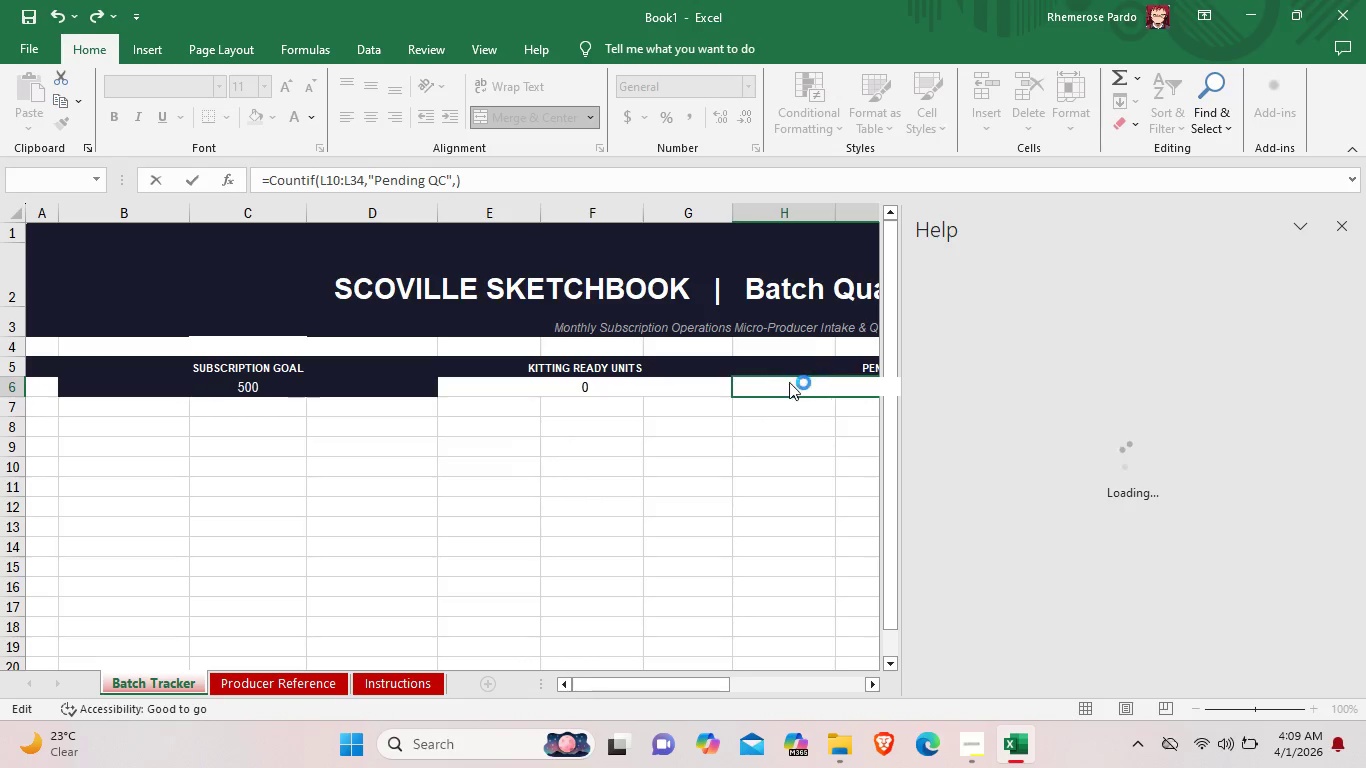 
left_click([789, 384])
 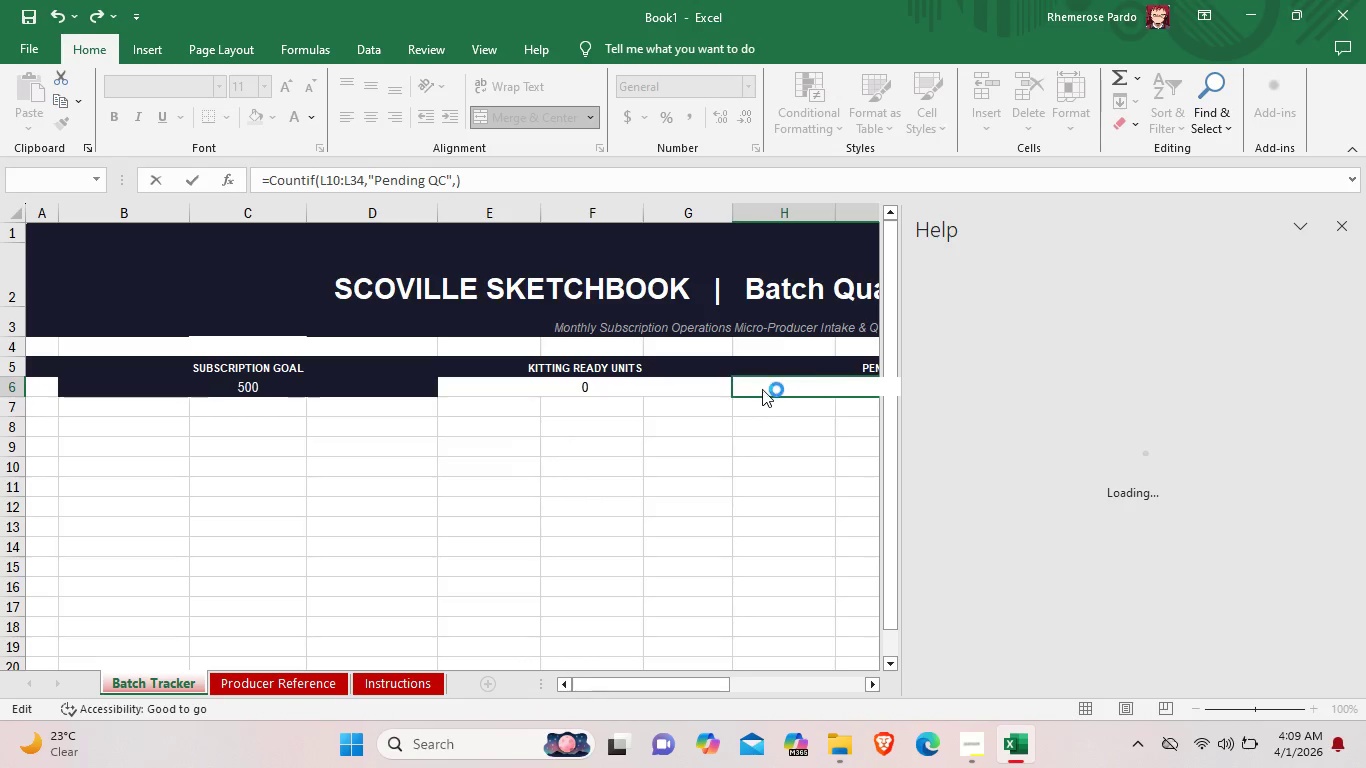 
double_click([762, 389])
 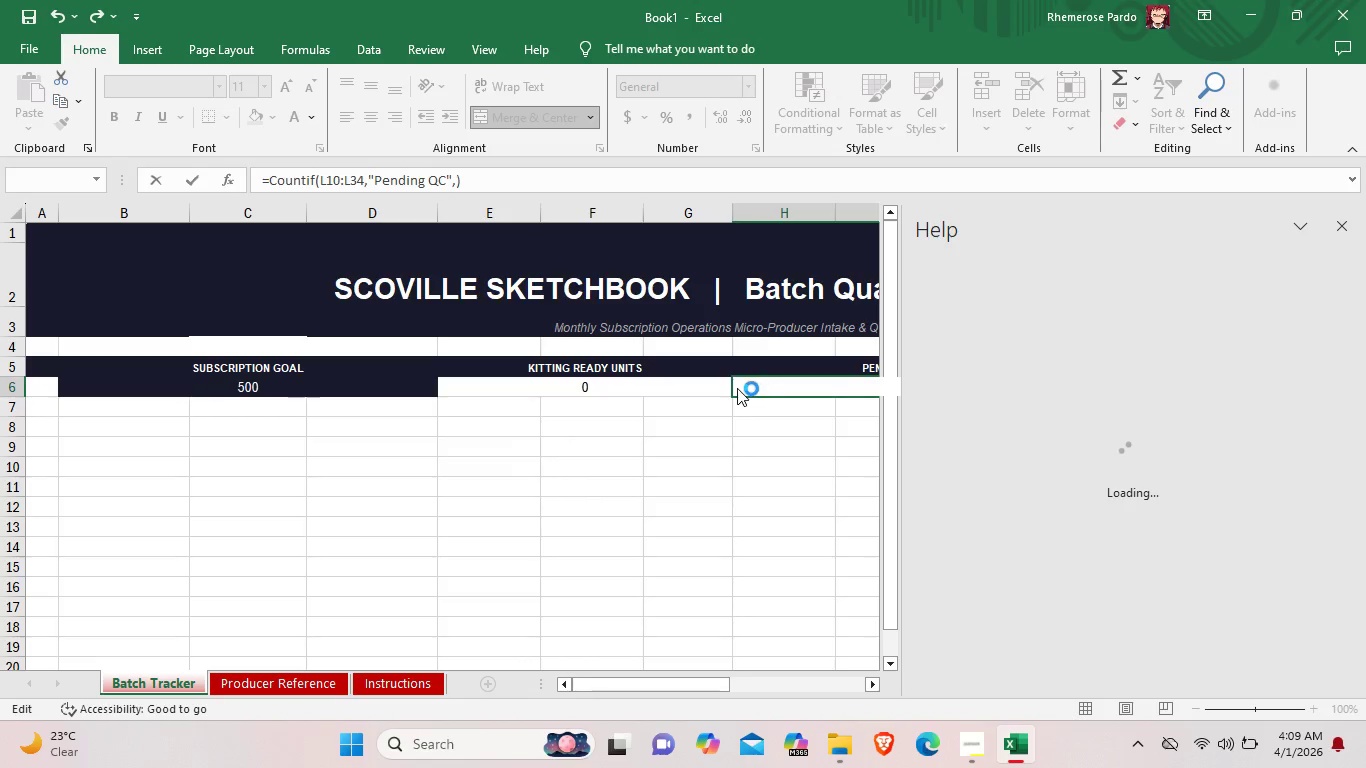 
triple_click([737, 388])
 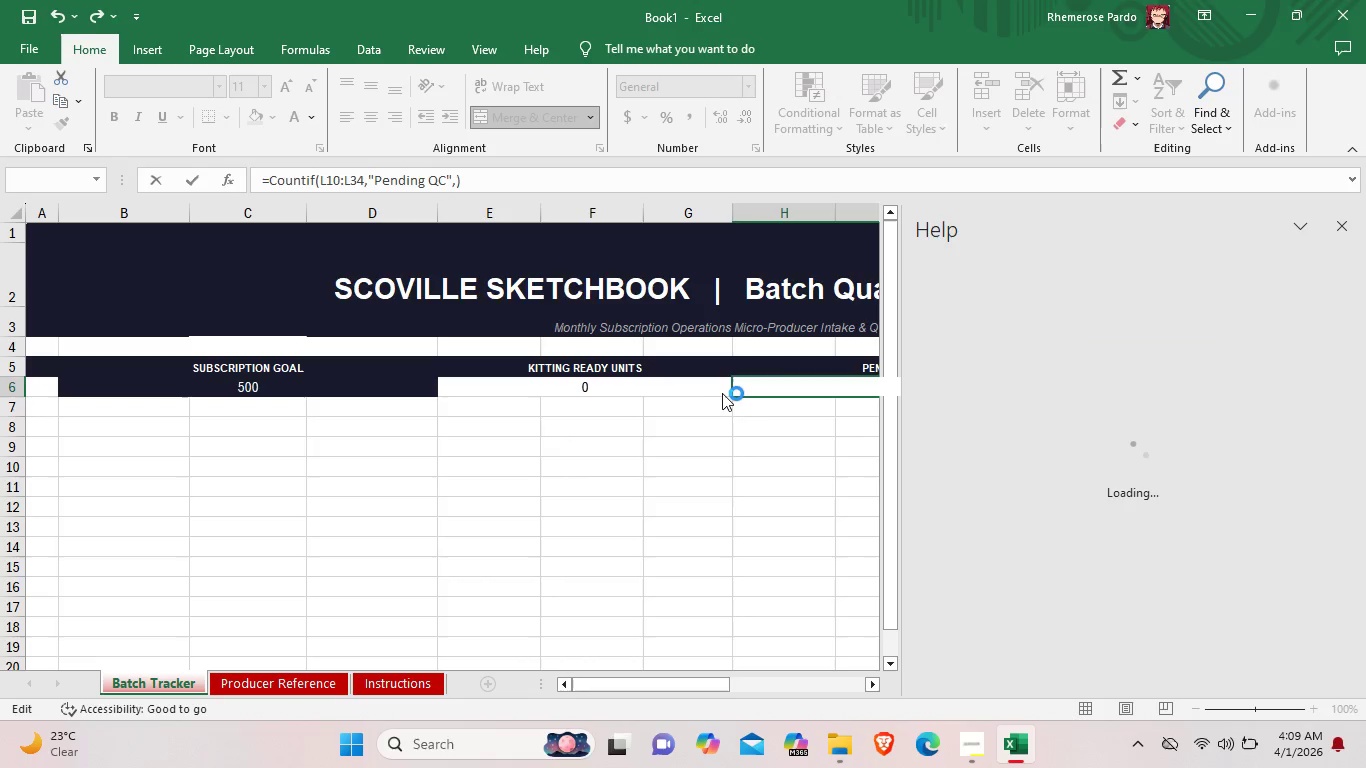 
left_click([704, 393])
 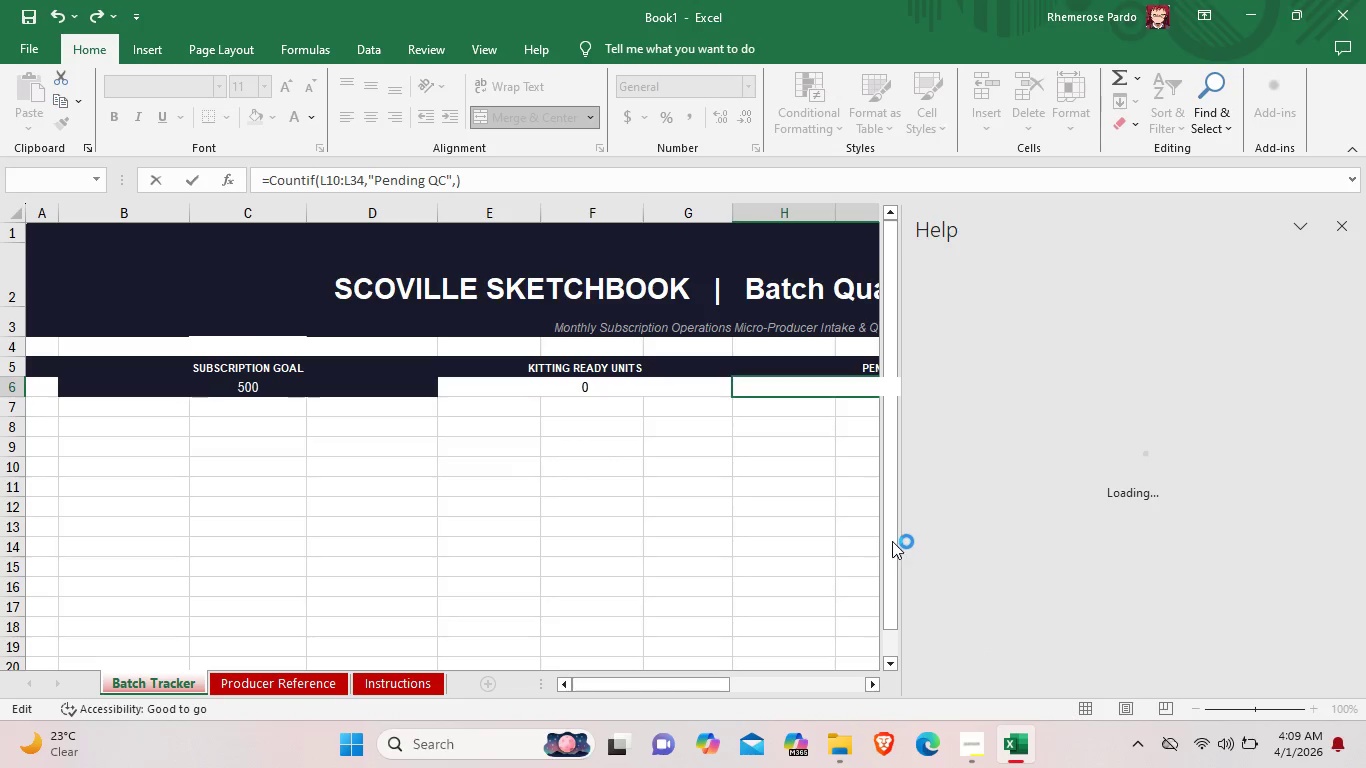 
left_click_drag(start_coordinate=[1348, 223], to_coordinate=[956, 388])
 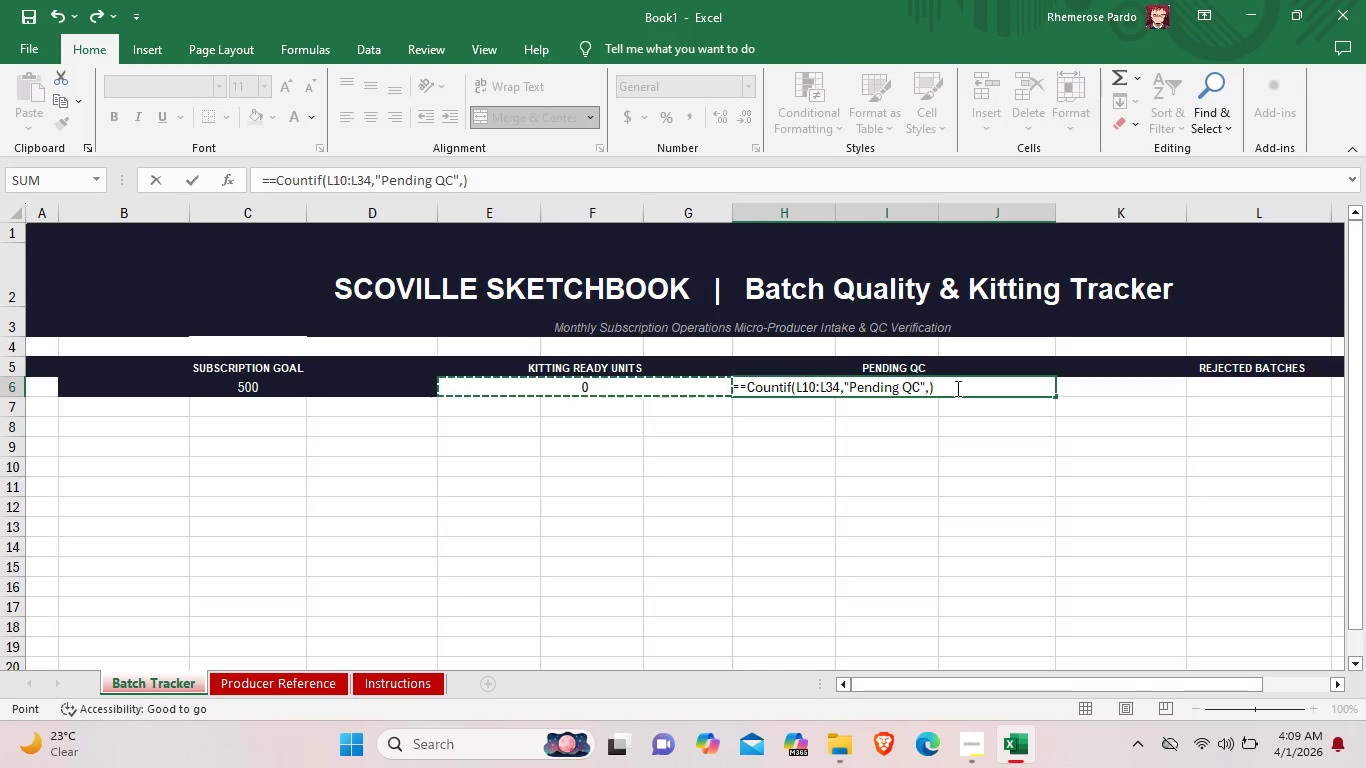 
left_click([956, 388])
 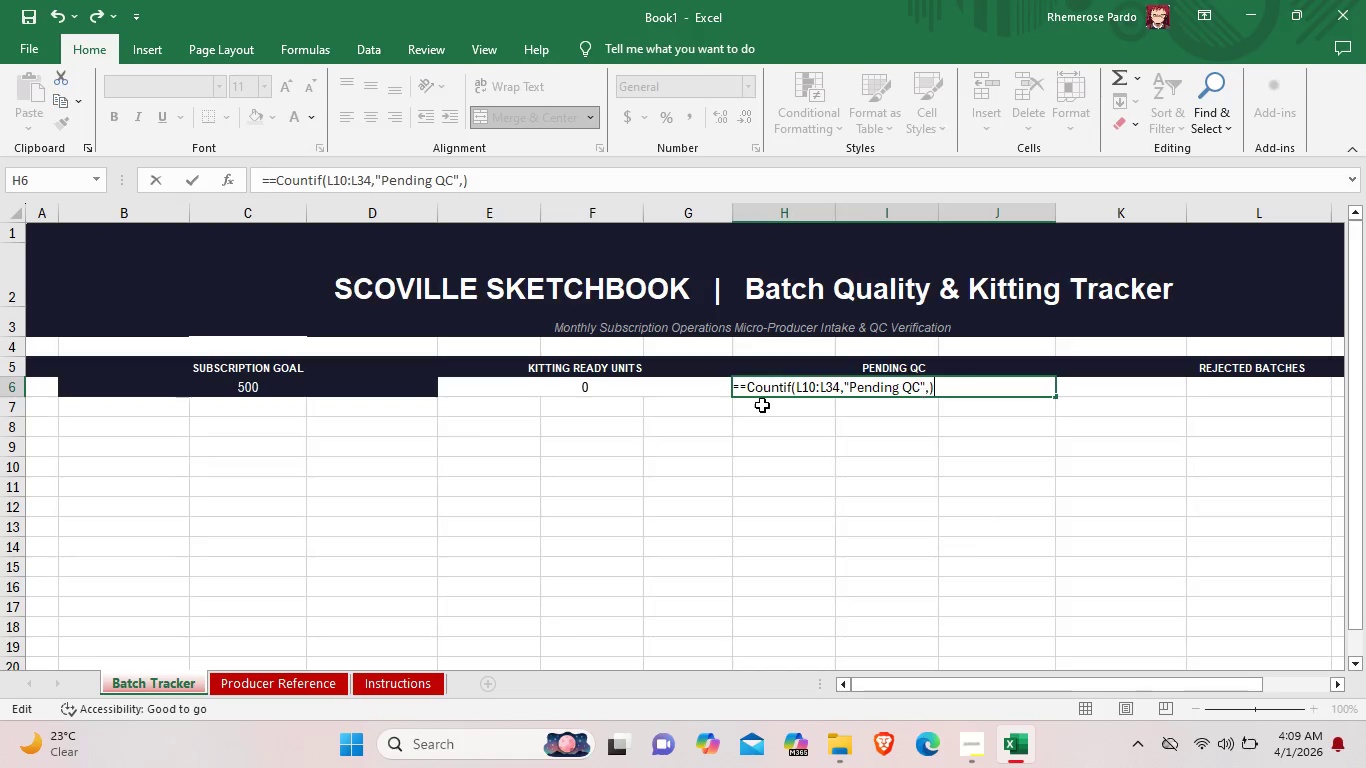 
left_click([740, 391])
 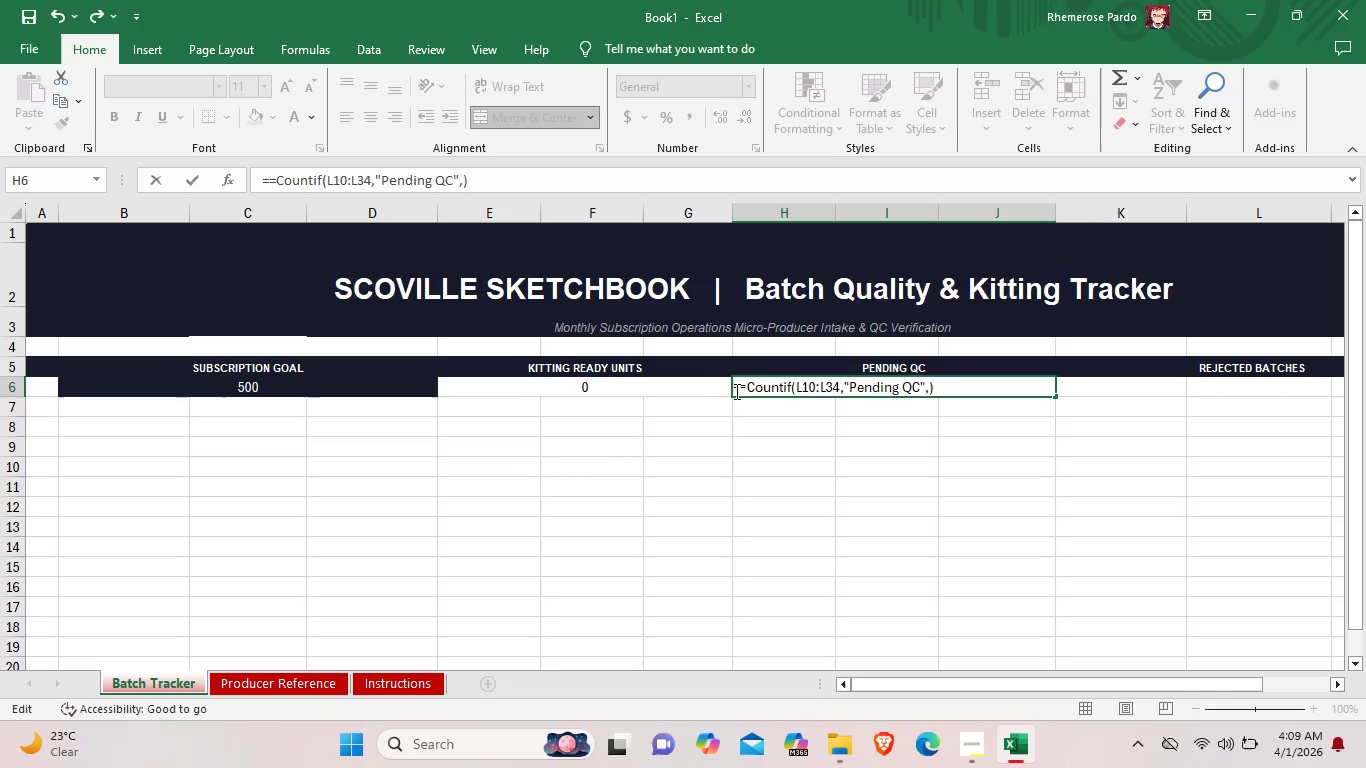 
key(Backspace)
 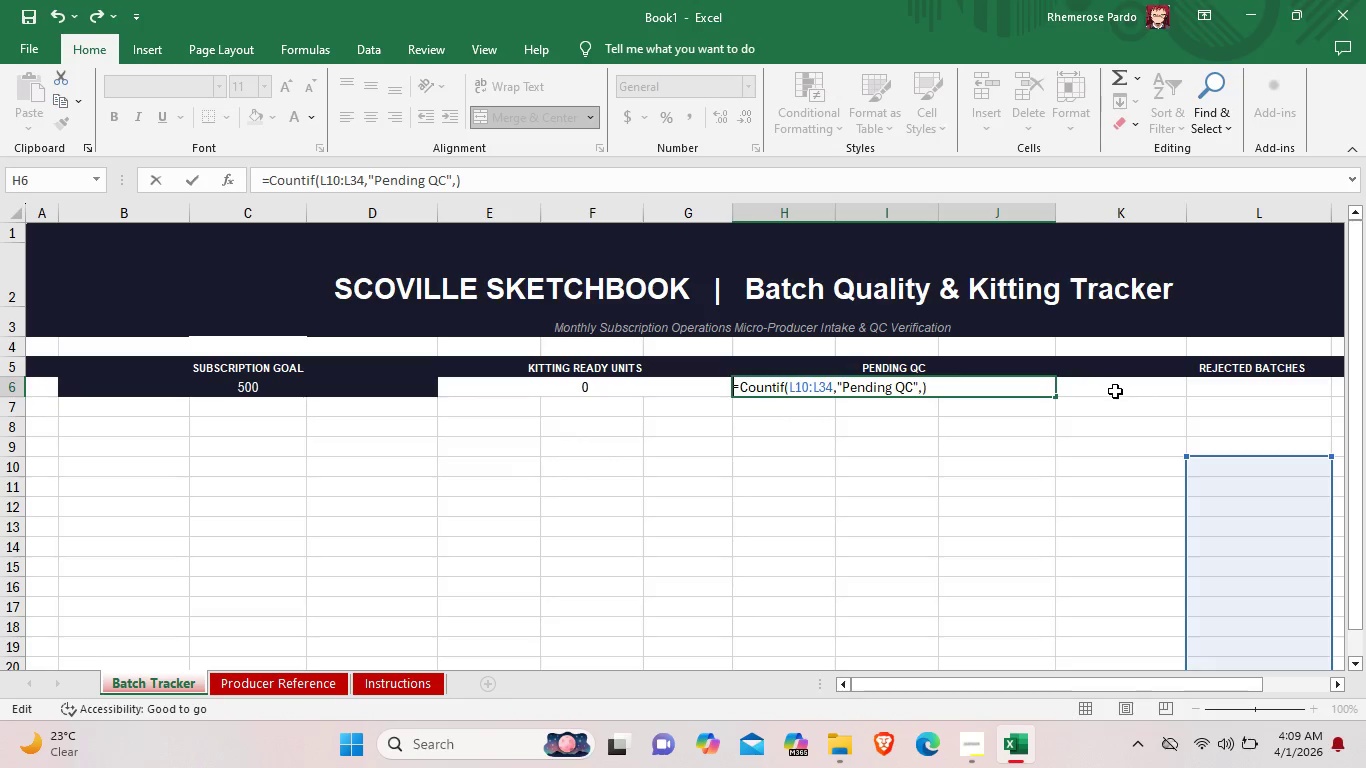 
left_click([1115, 391])
 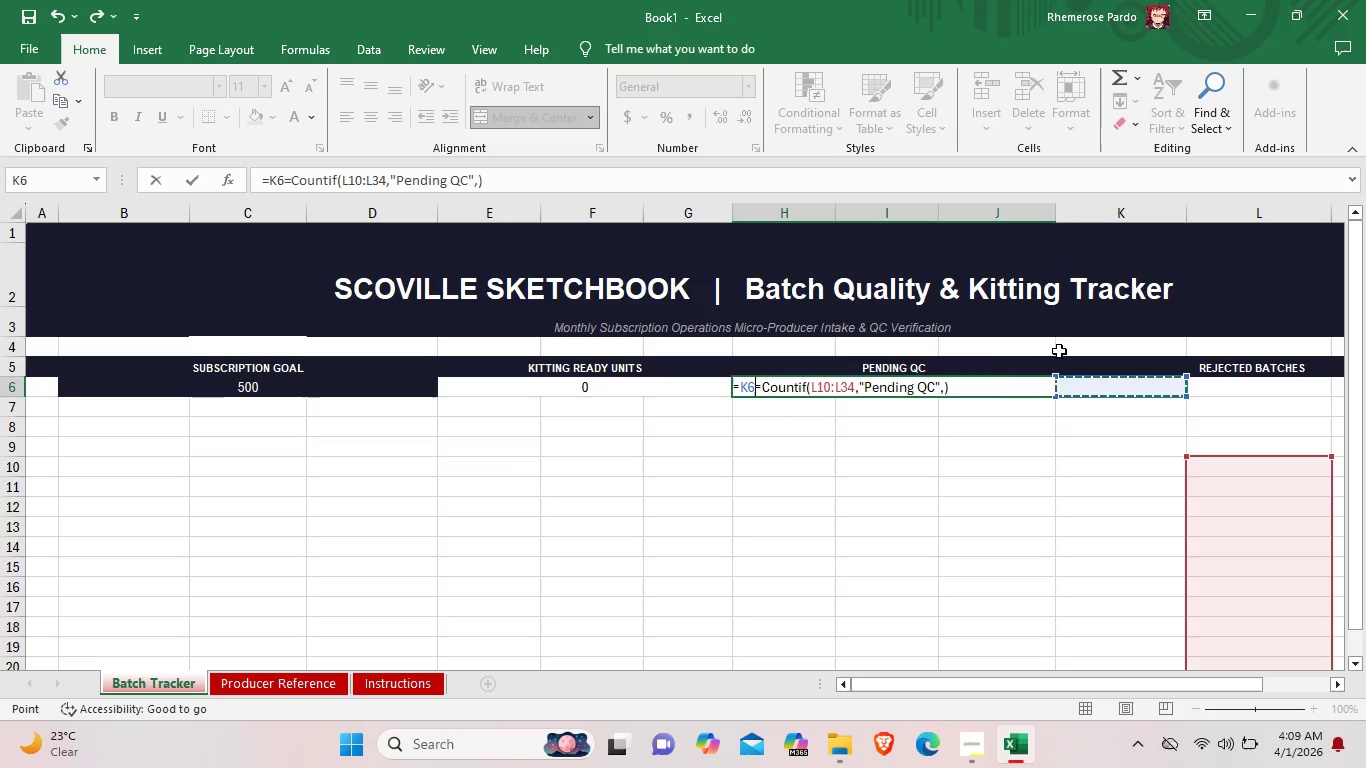 
left_click([899, 414])
 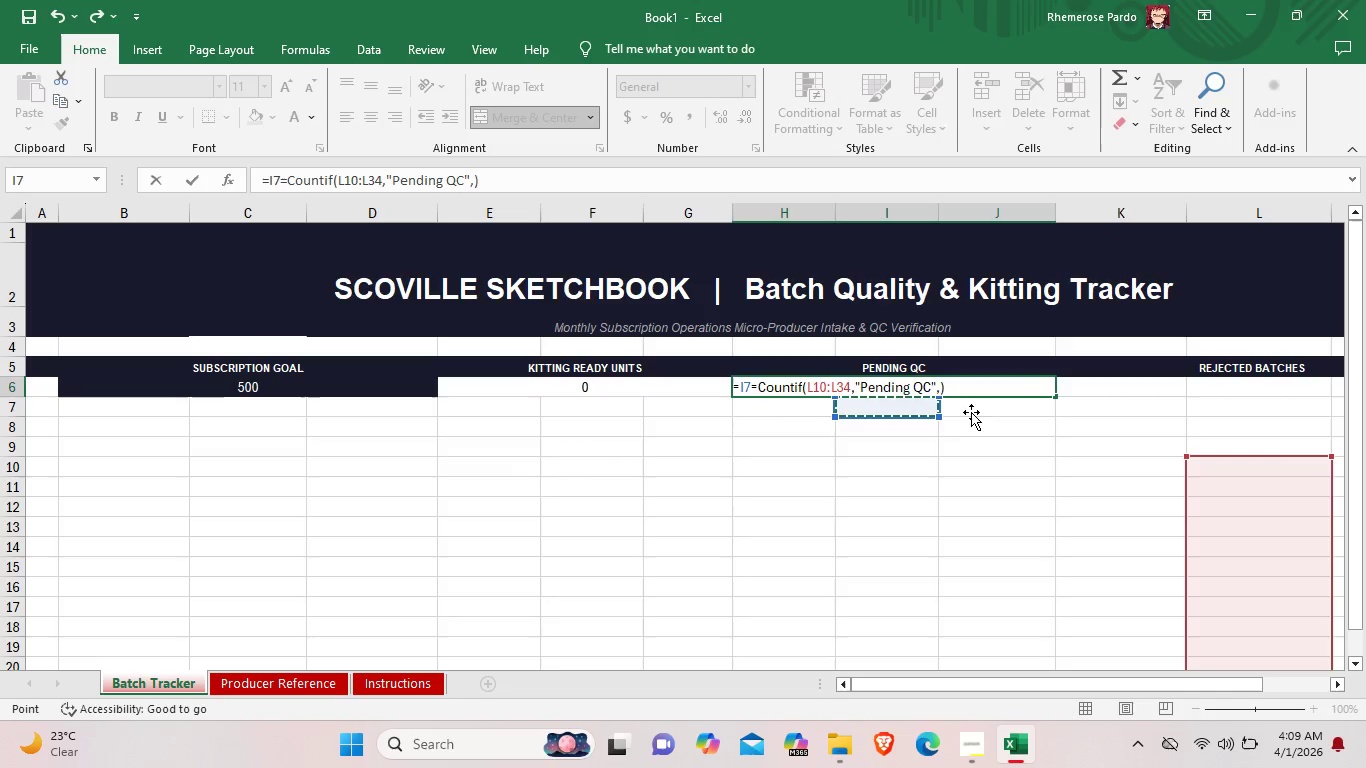 
left_click([974, 411])
 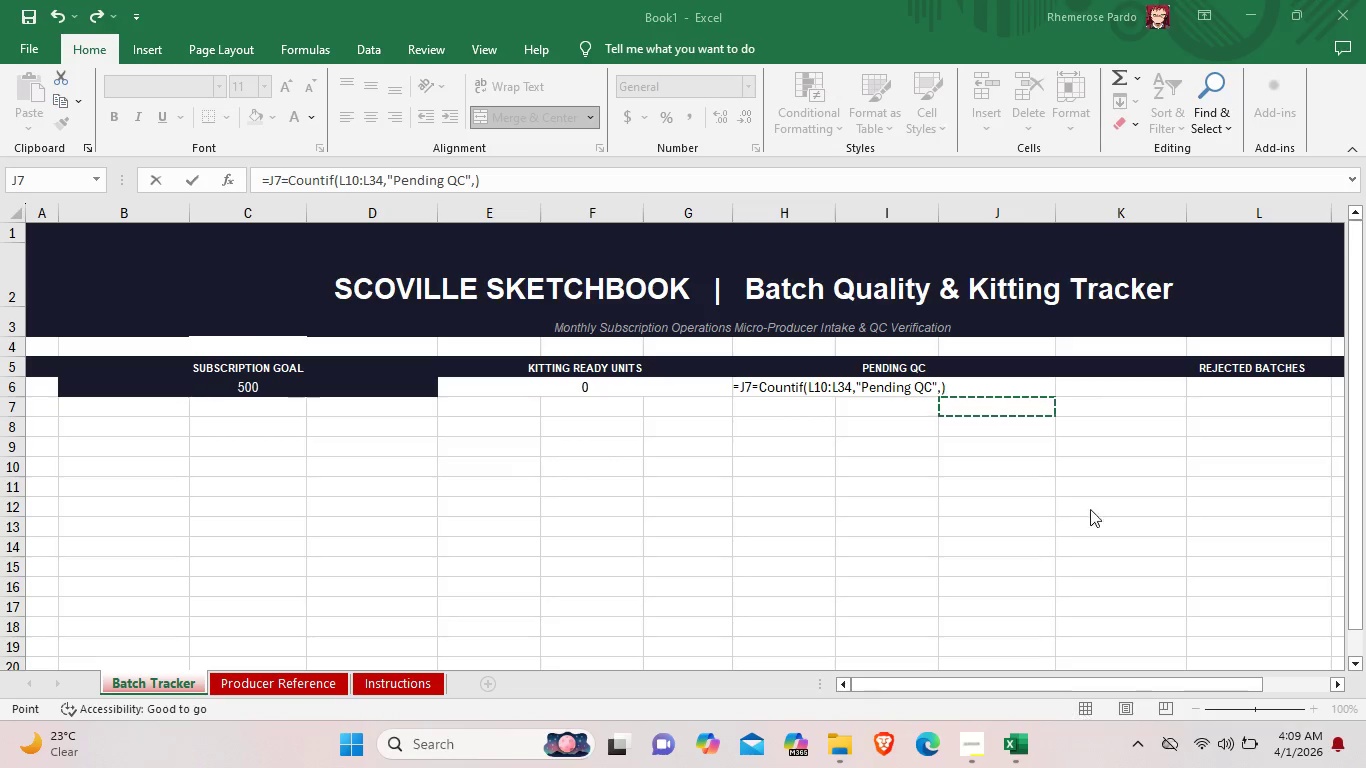 
left_click([785, 382])
 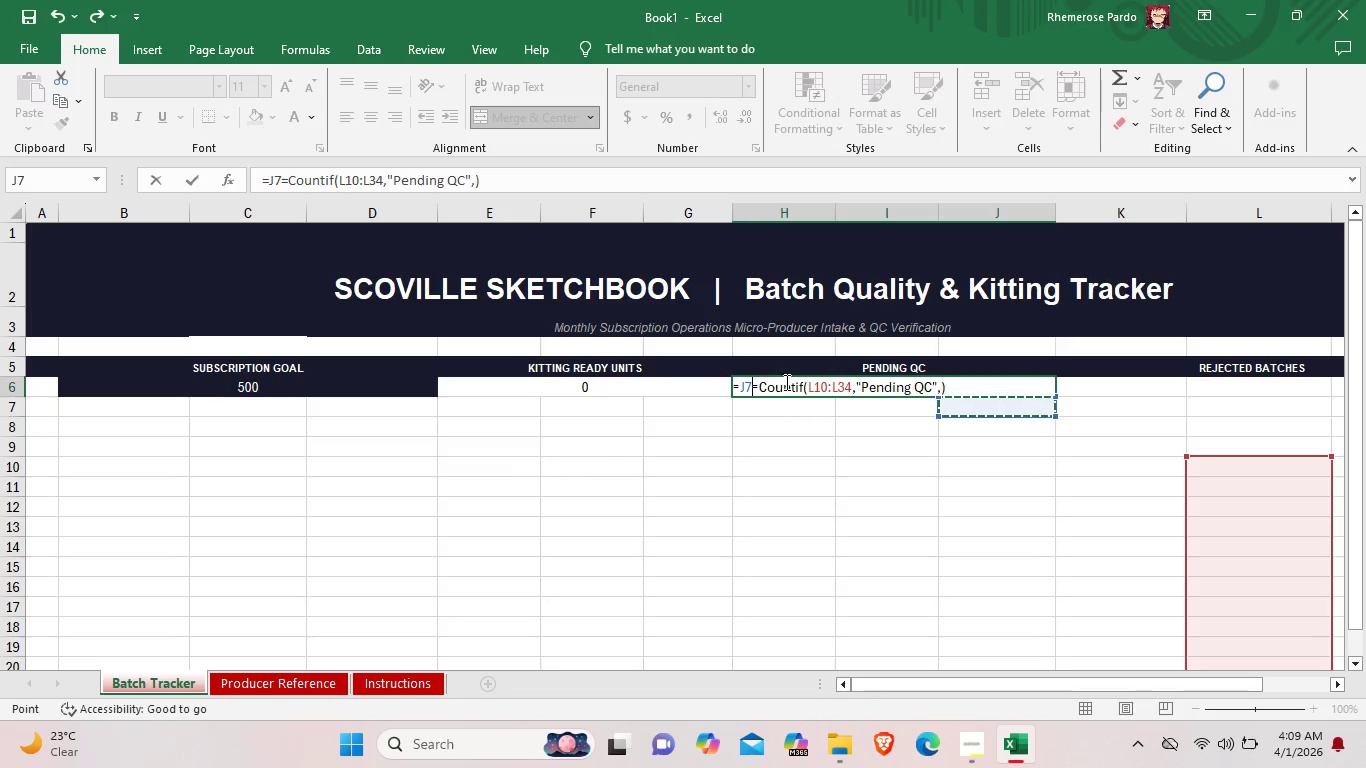 
left_click_drag(start_coordinate=[750, 385], to_coordinate=[735, 388])
 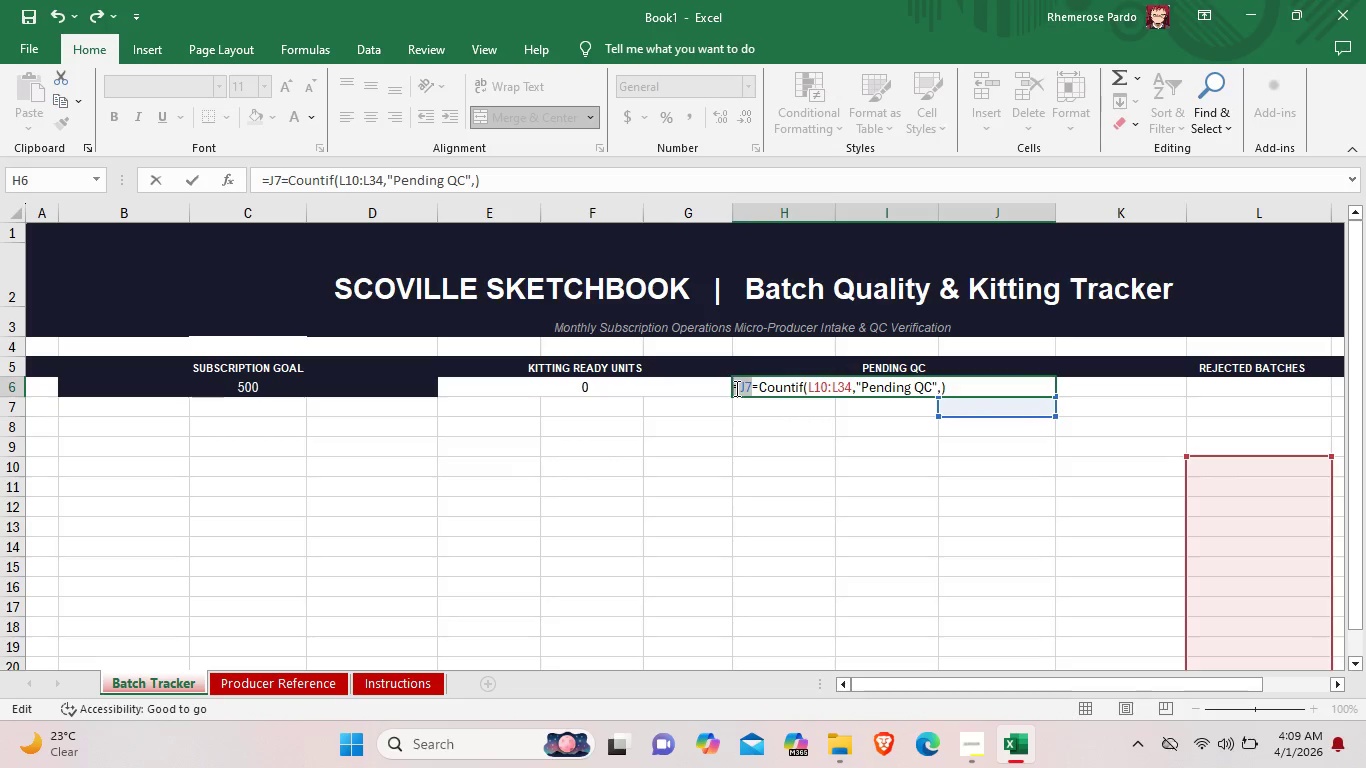 
key(Backspace)
 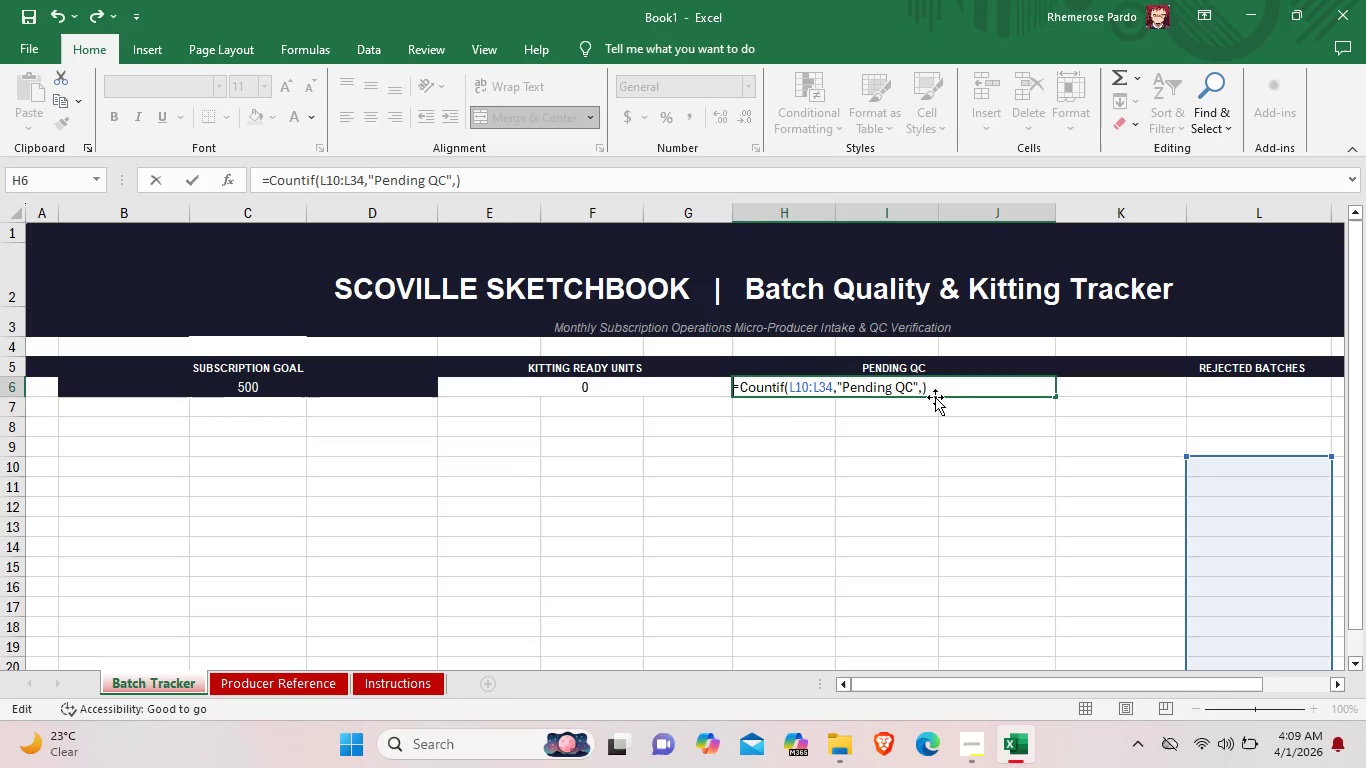 
left_click([960, 390])
 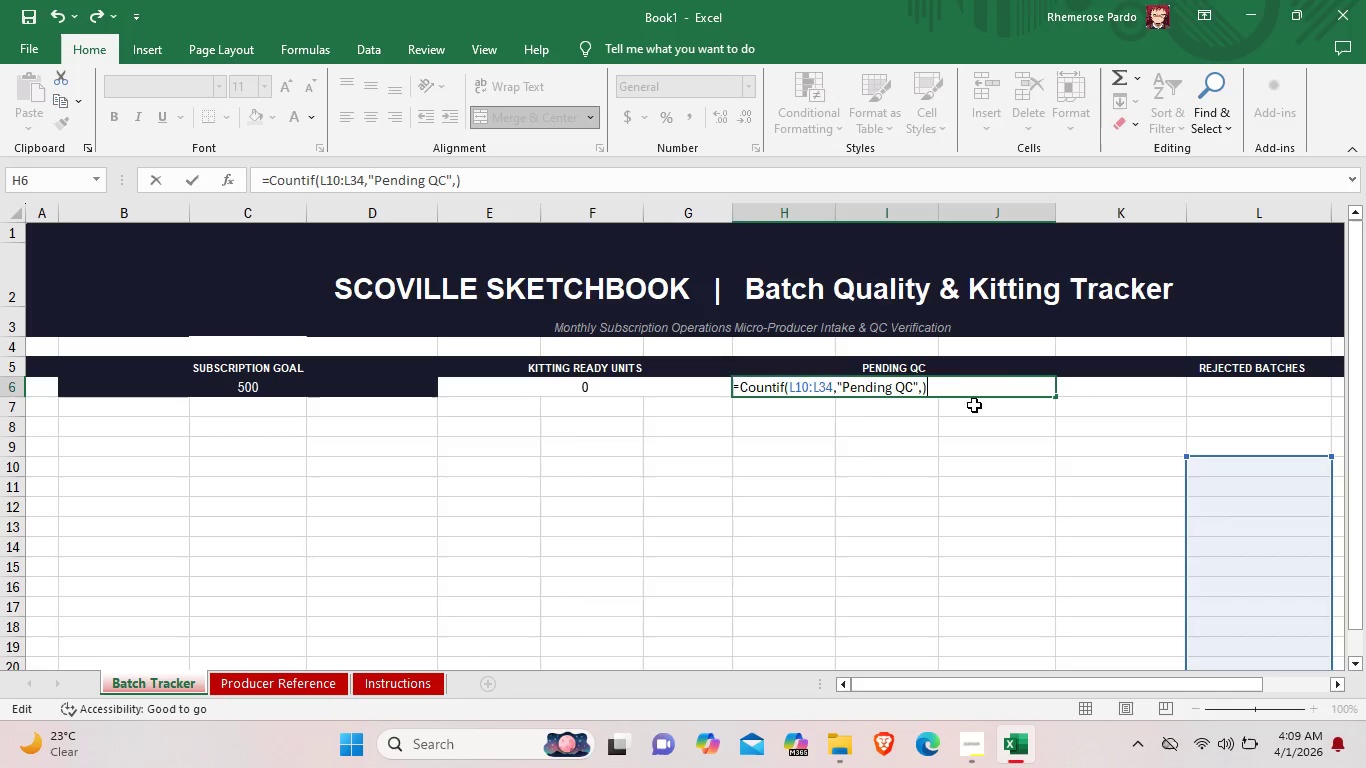 
left_click([974, 405])
 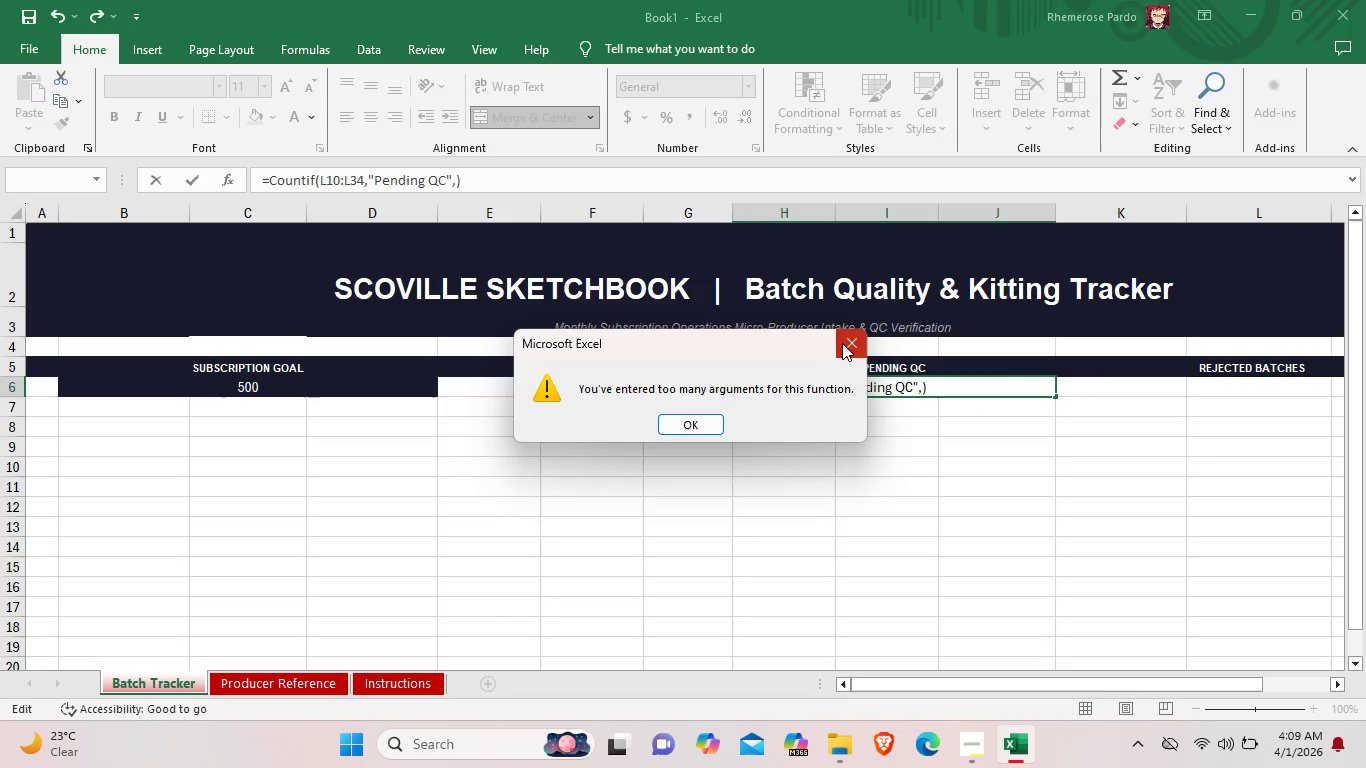 
left_click([845, 341])
 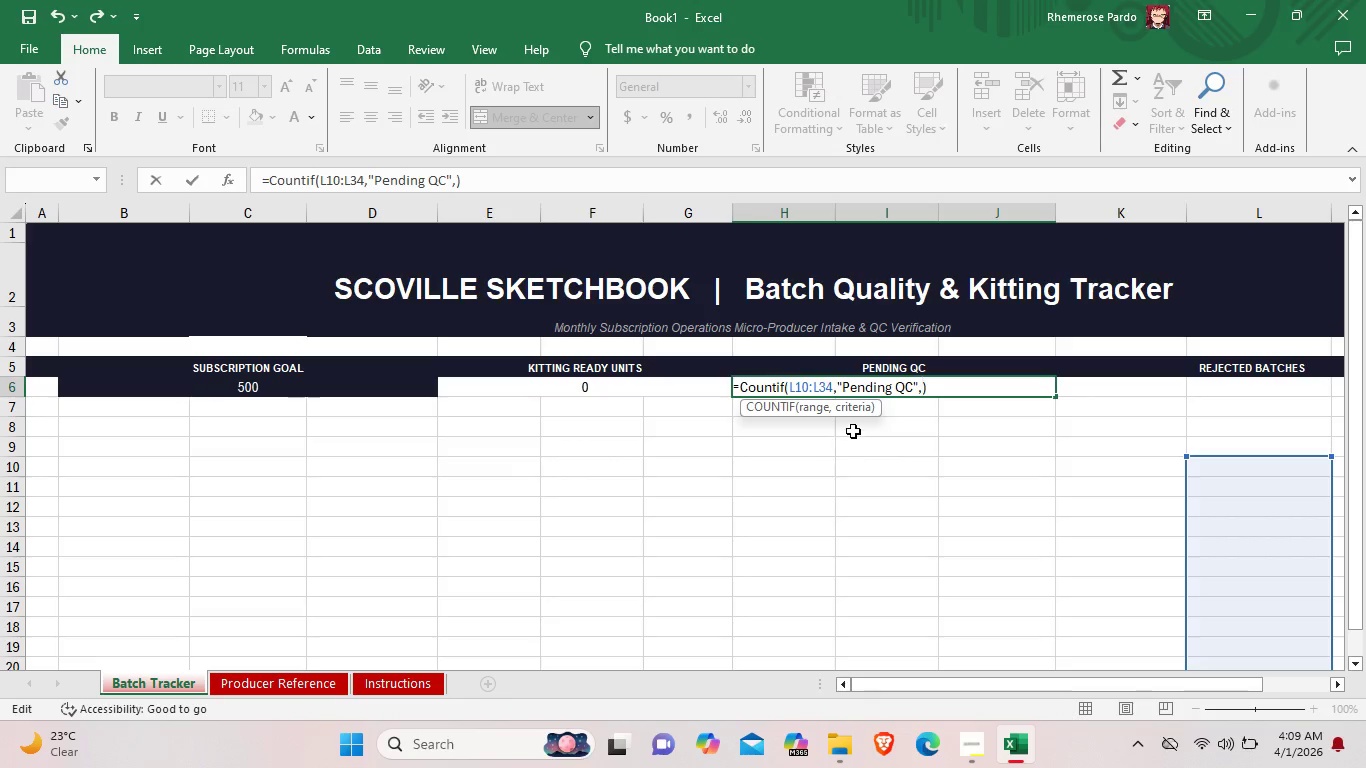 
left_click([852, 414])
 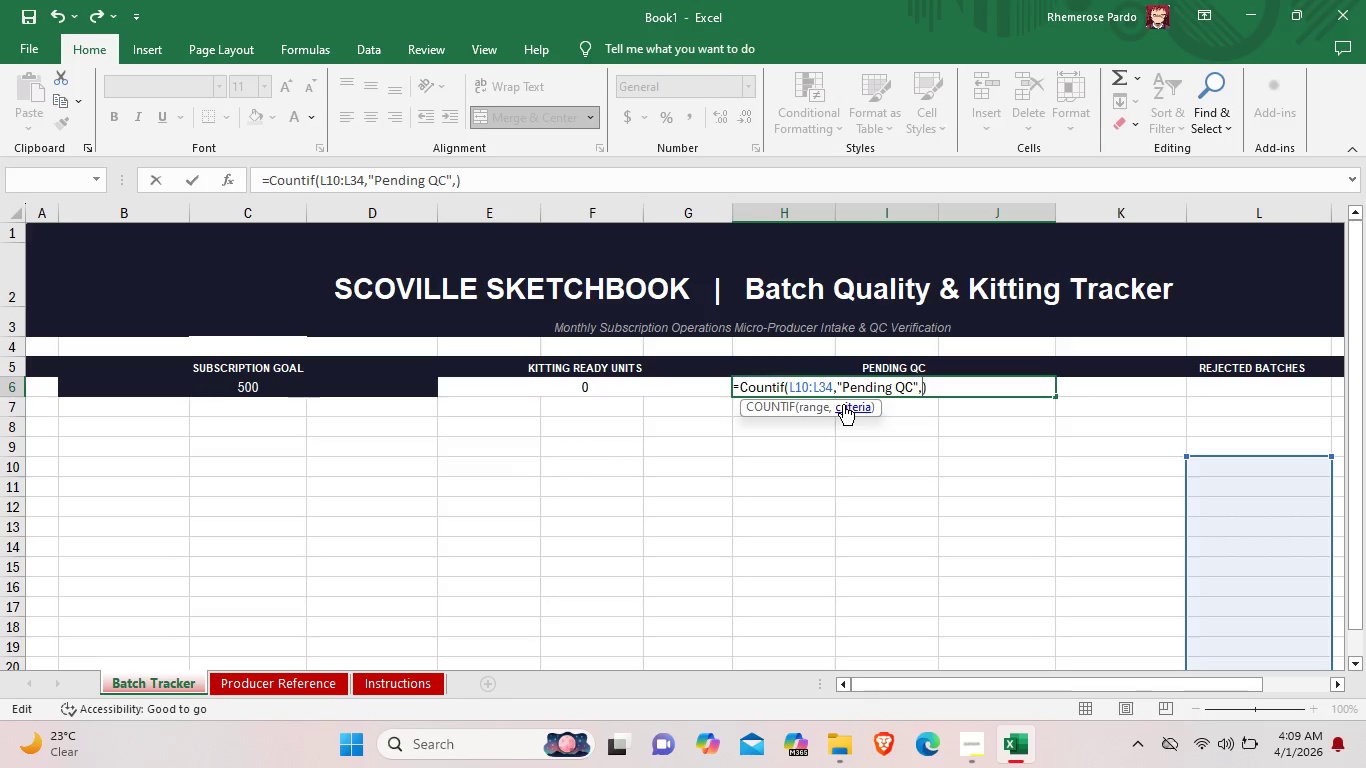 
left_click([843, 404])
 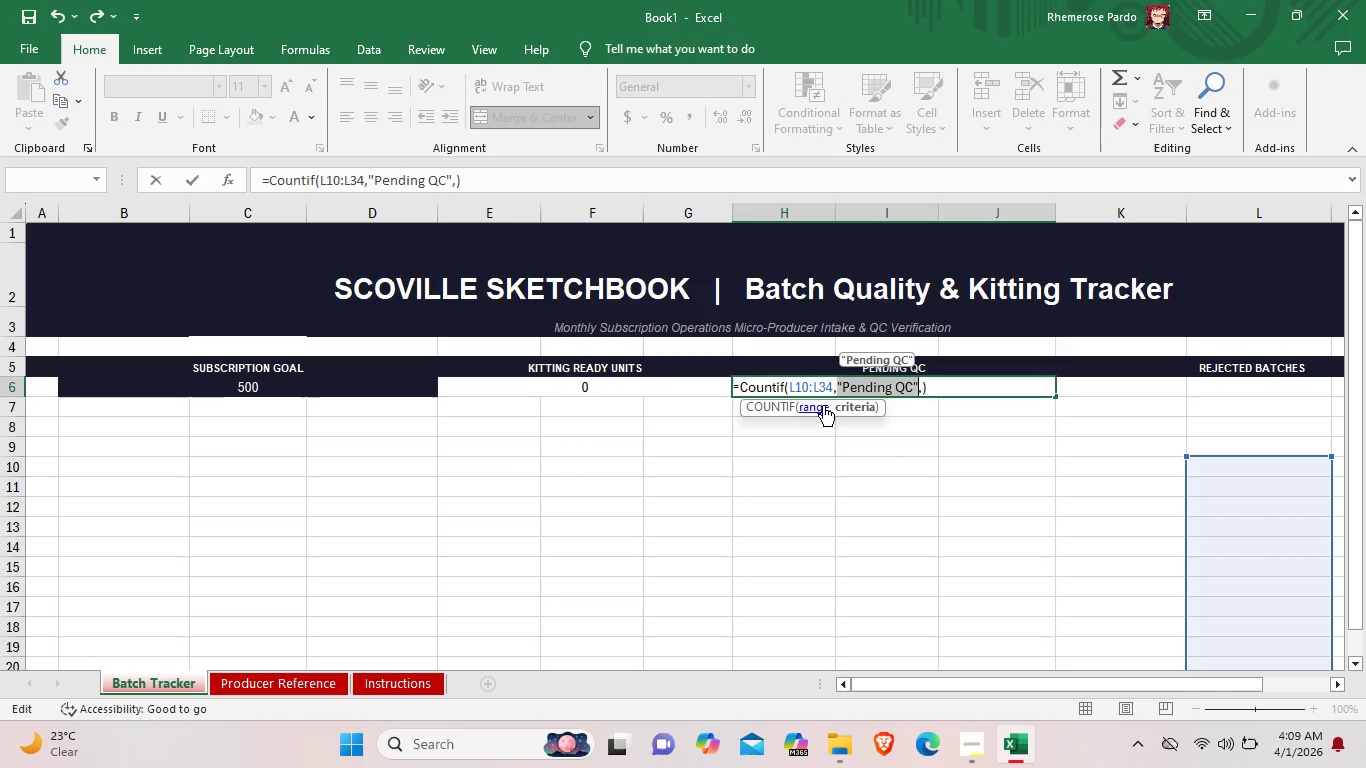 
left_click([821, 405])
 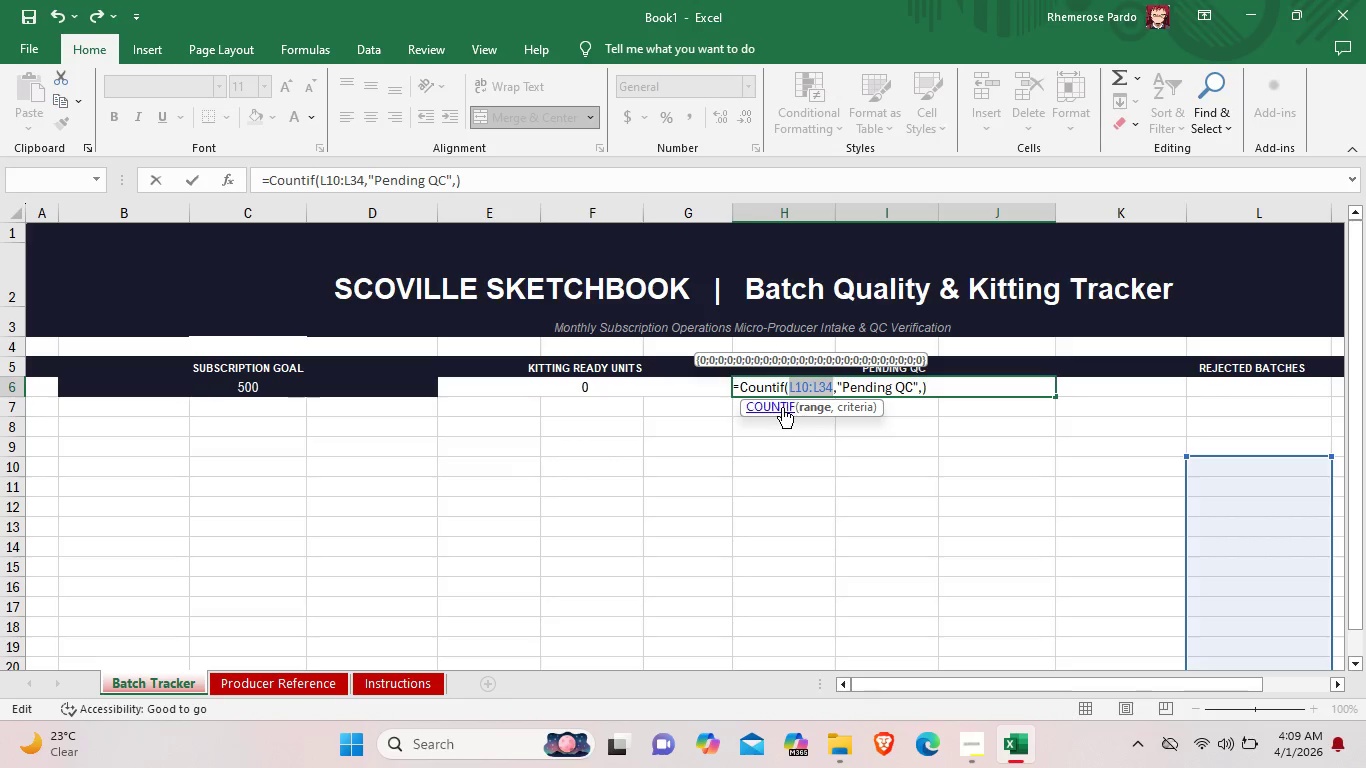 
left_click([778, 407])
 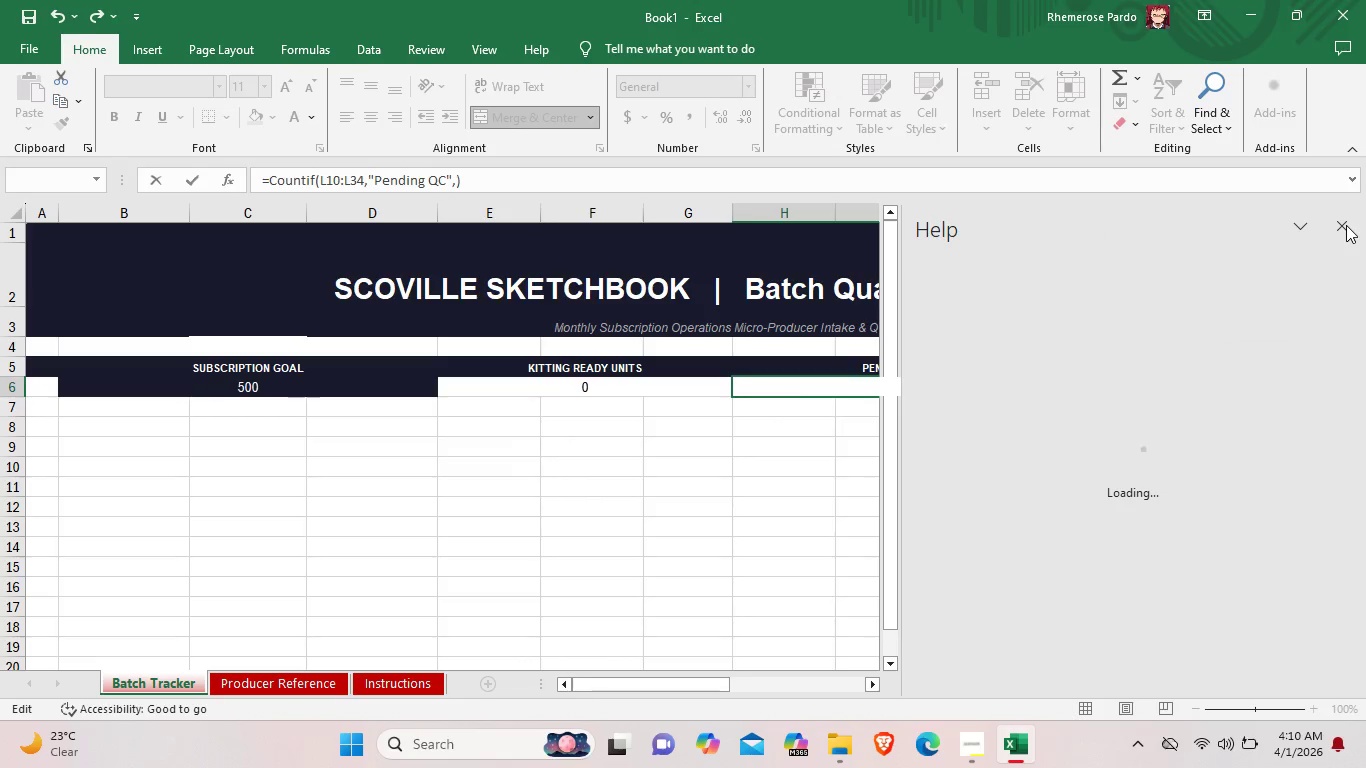 
double_click([798, 378])
 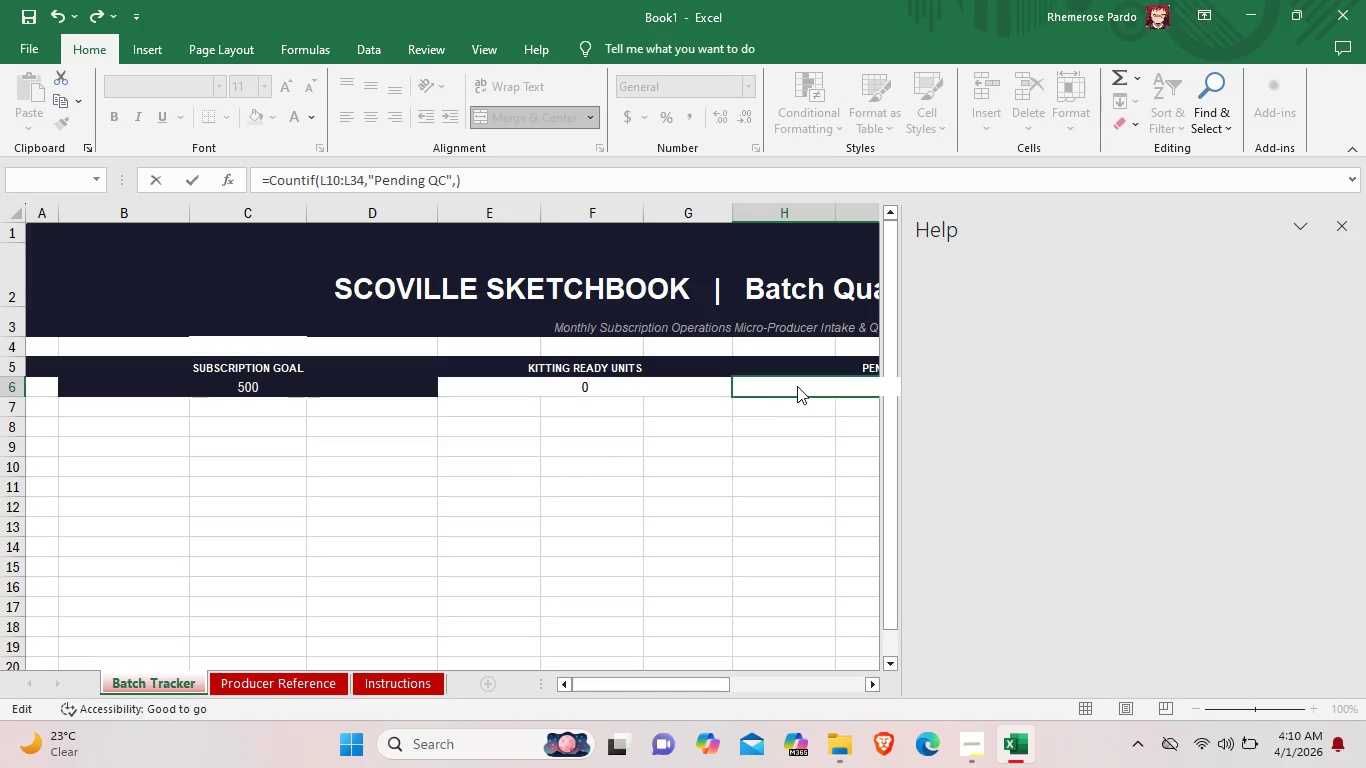 
left_click([797, 386])
 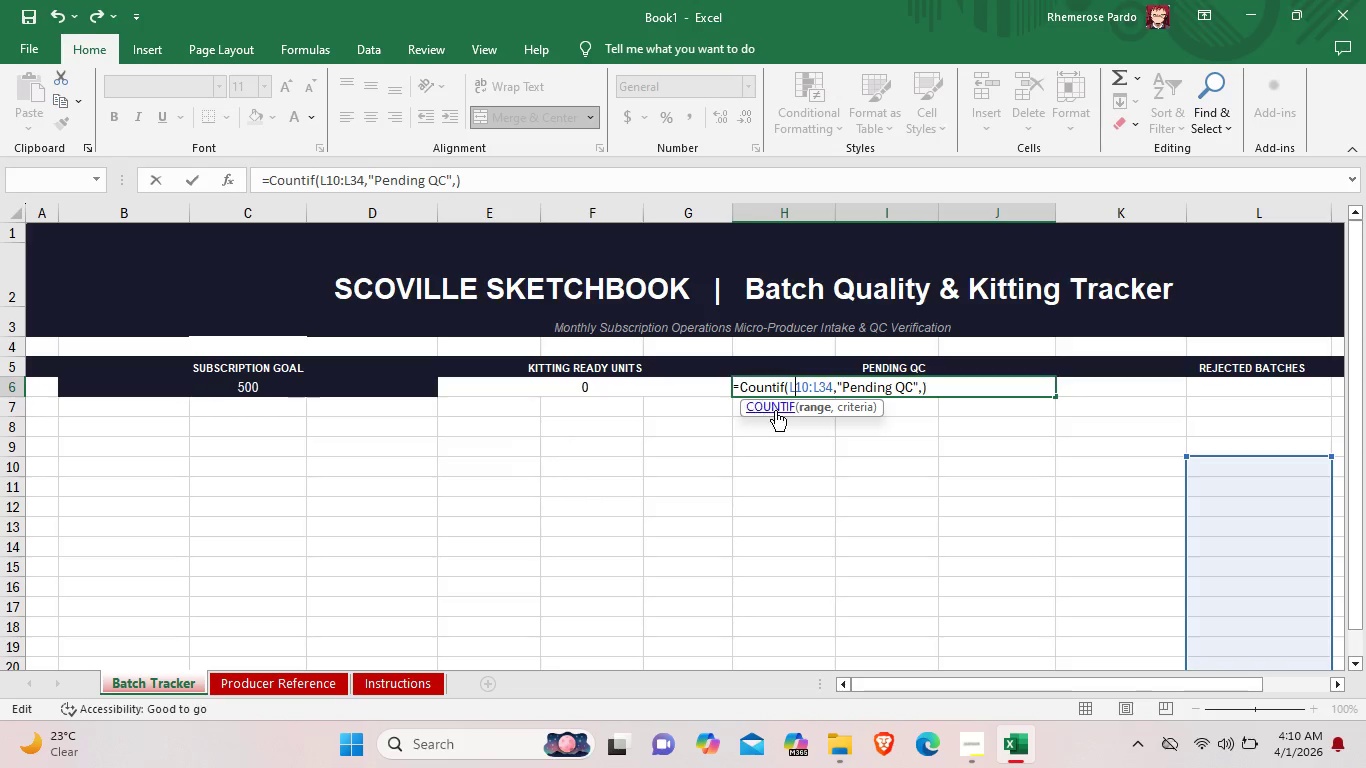 
left_click([946, 388])
 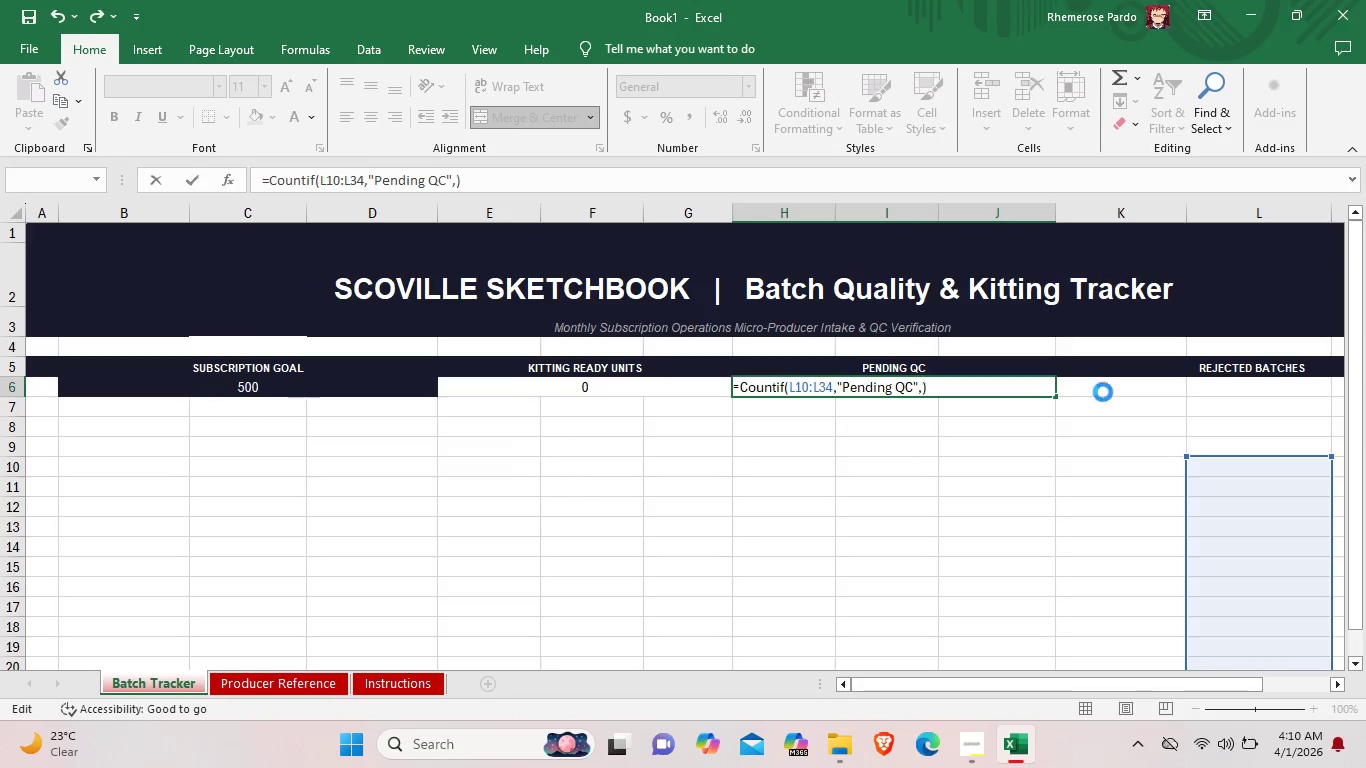 
left_click([1103, 392])
 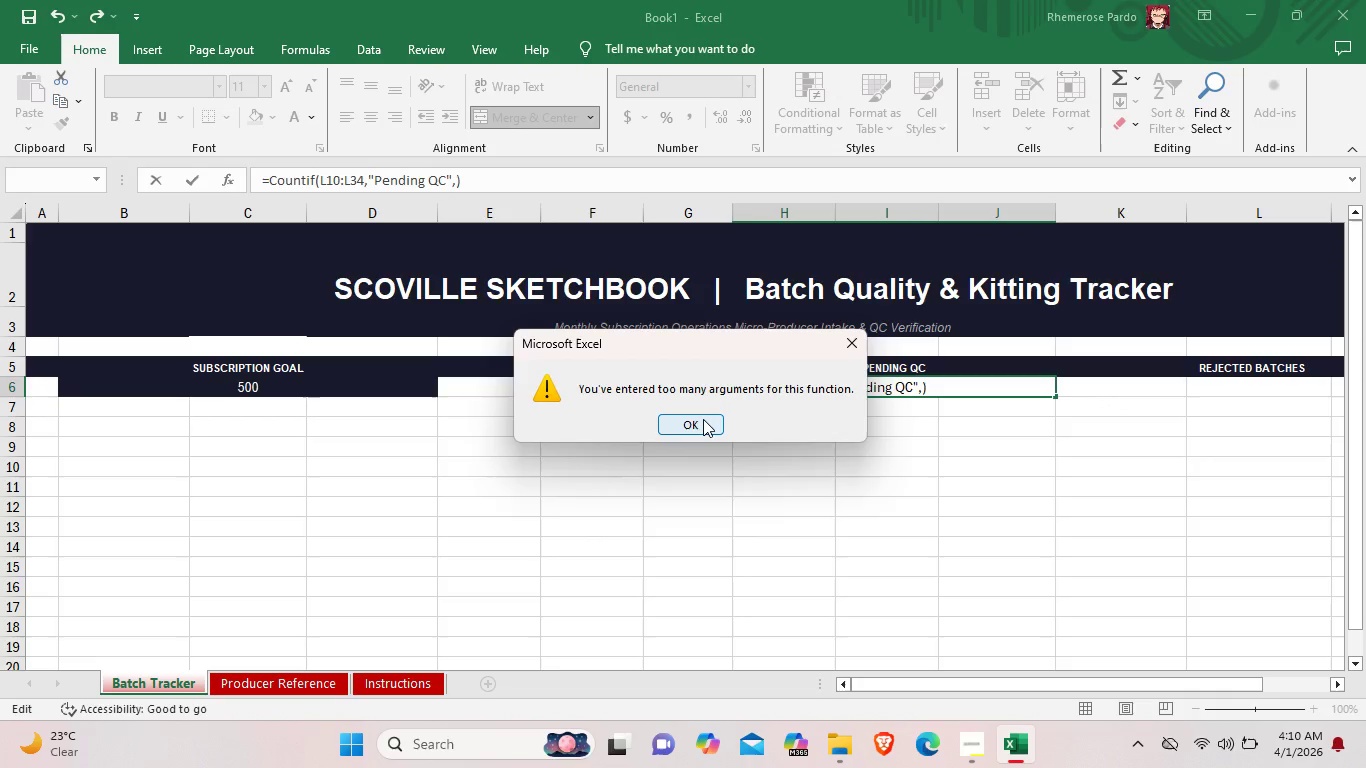 
left_click([700, 421])
 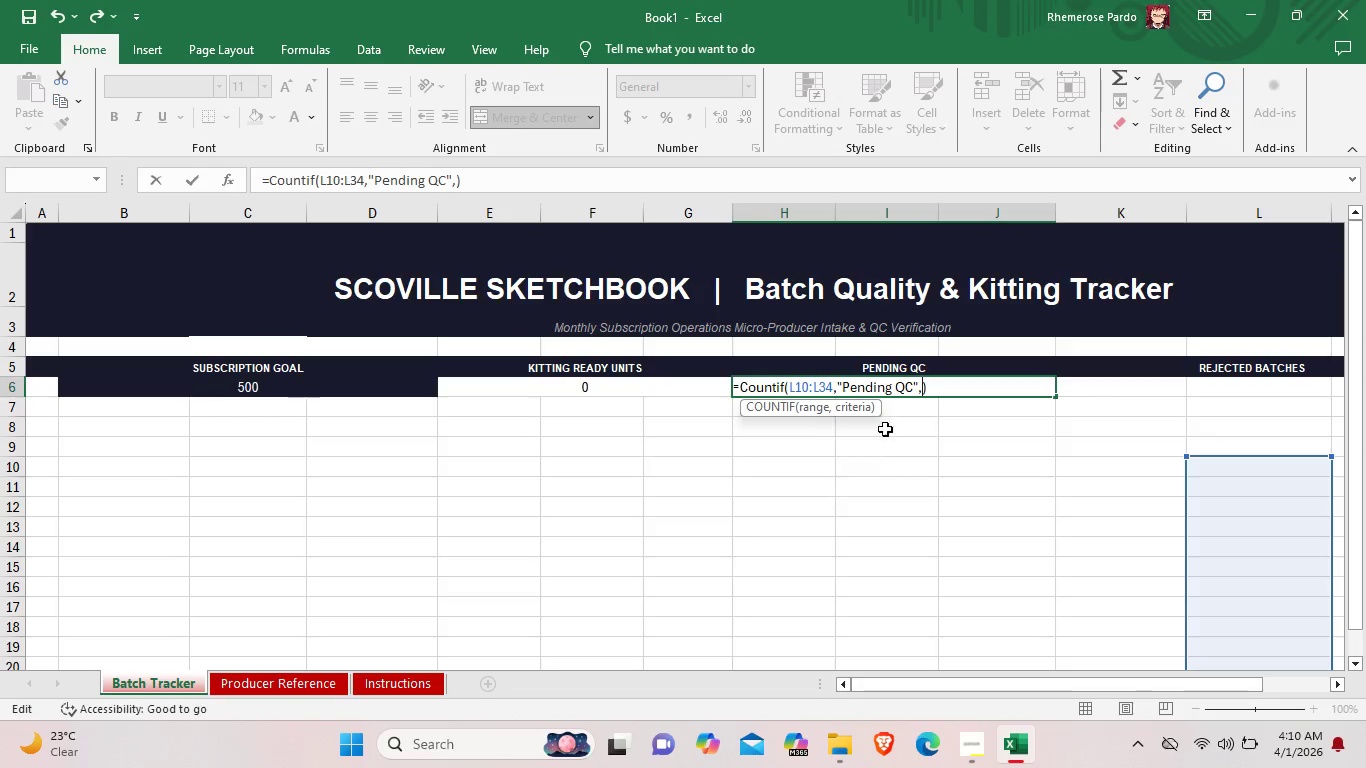 
left_click_drag(start_coordinate=[968, 392], to_coordinate=[738, 396])
 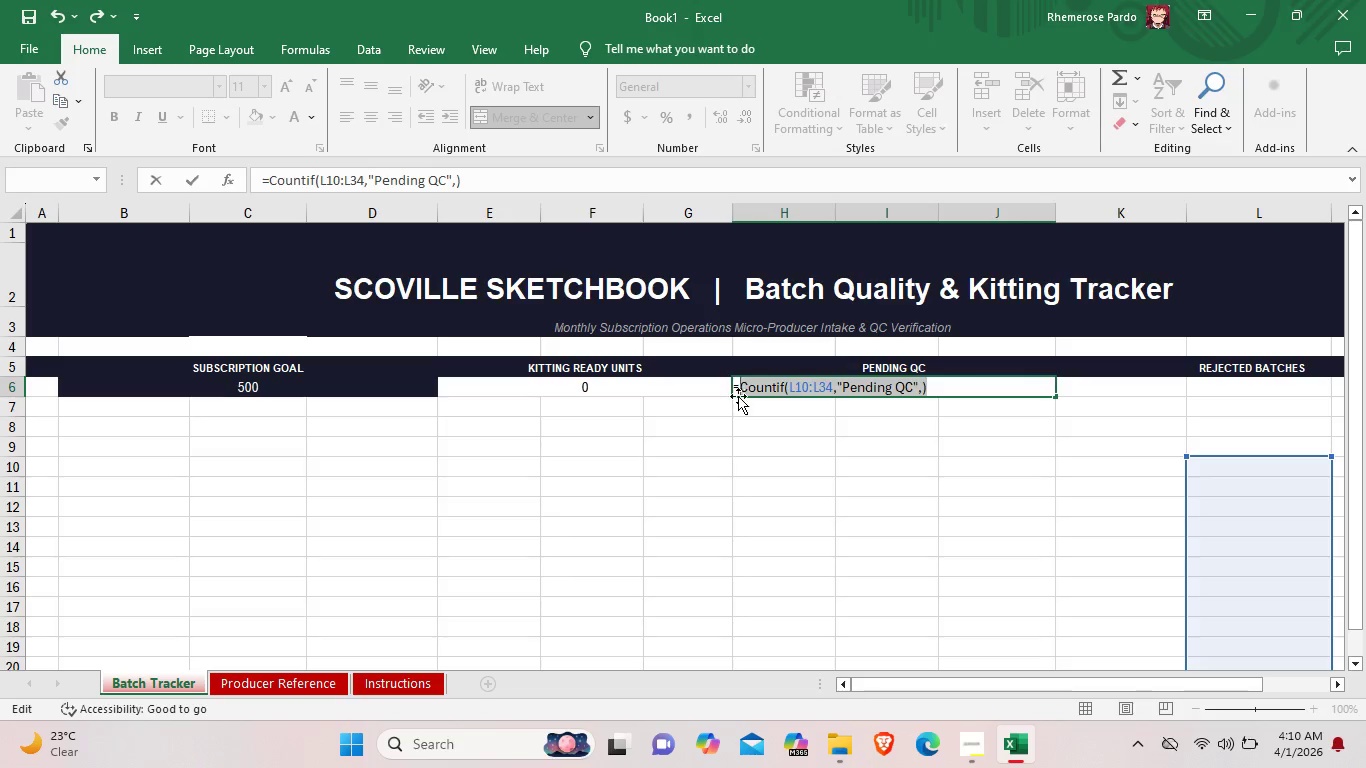 
left_click([939, 390])
 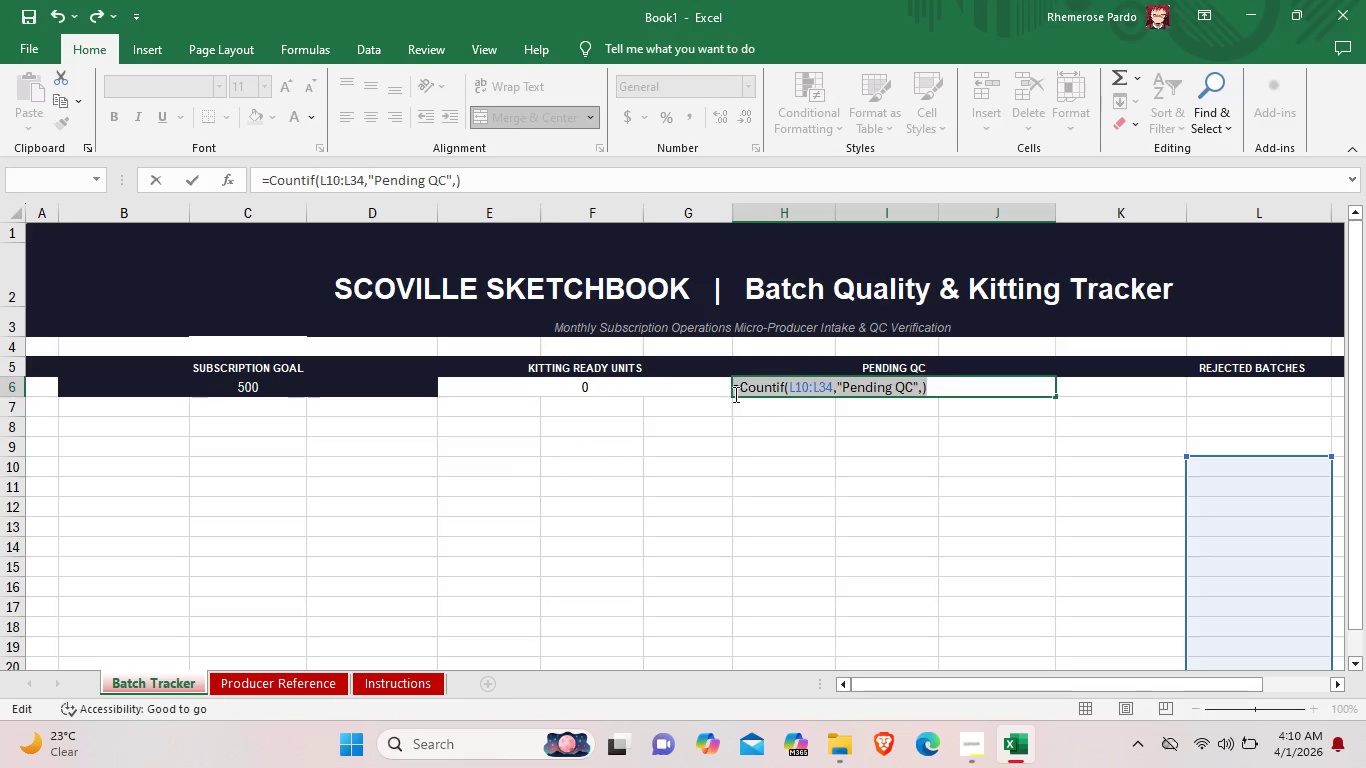 
left_click_drag(start_coordinate=[939, 390], to_coordinate=[734, 394])
 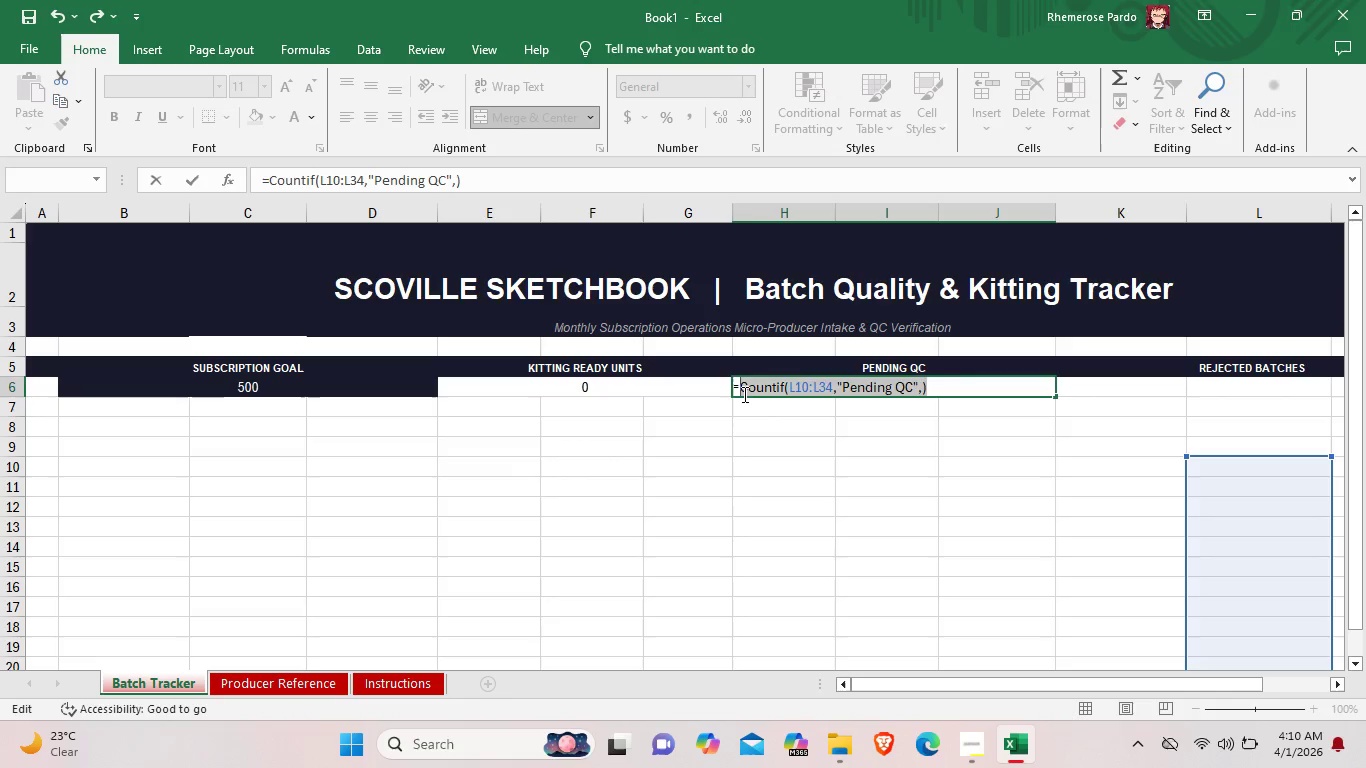 
left_click([756, 411])
 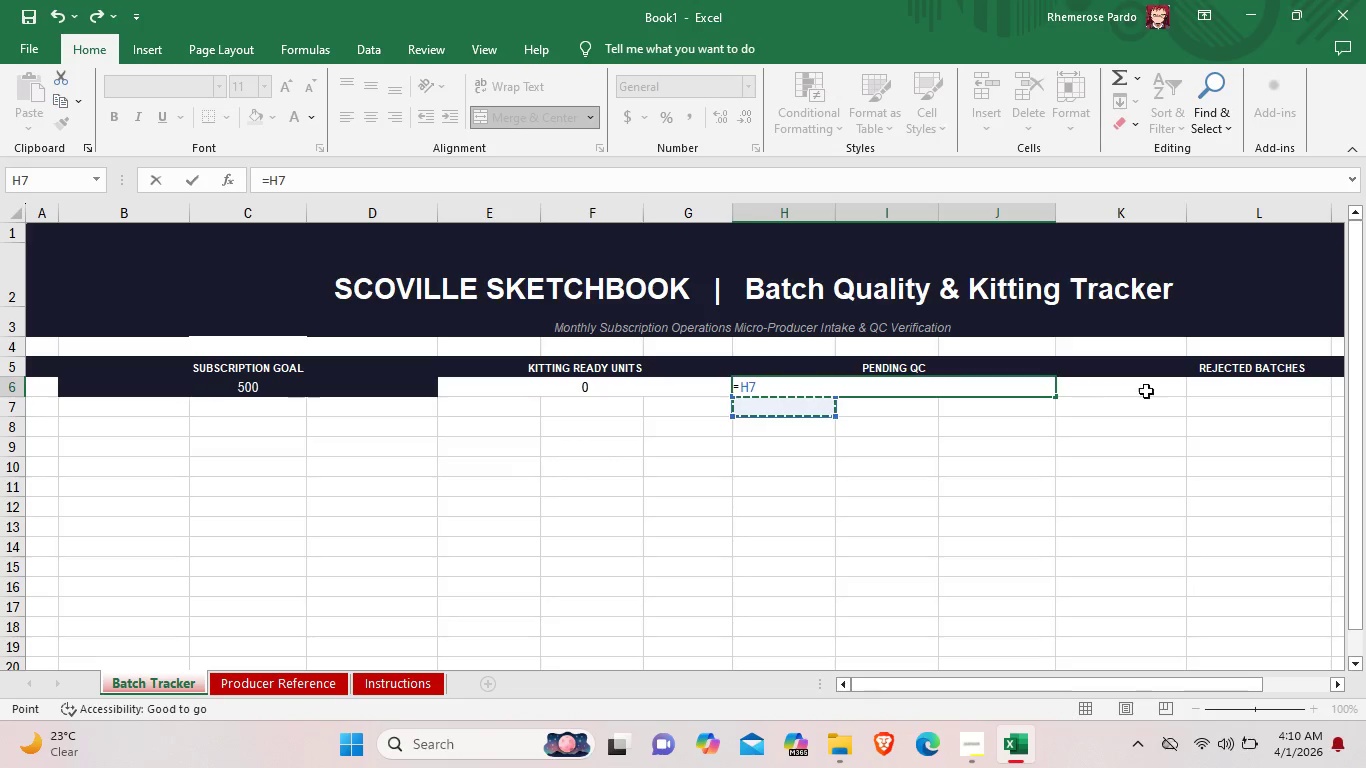 
double_click([1169, 391])
 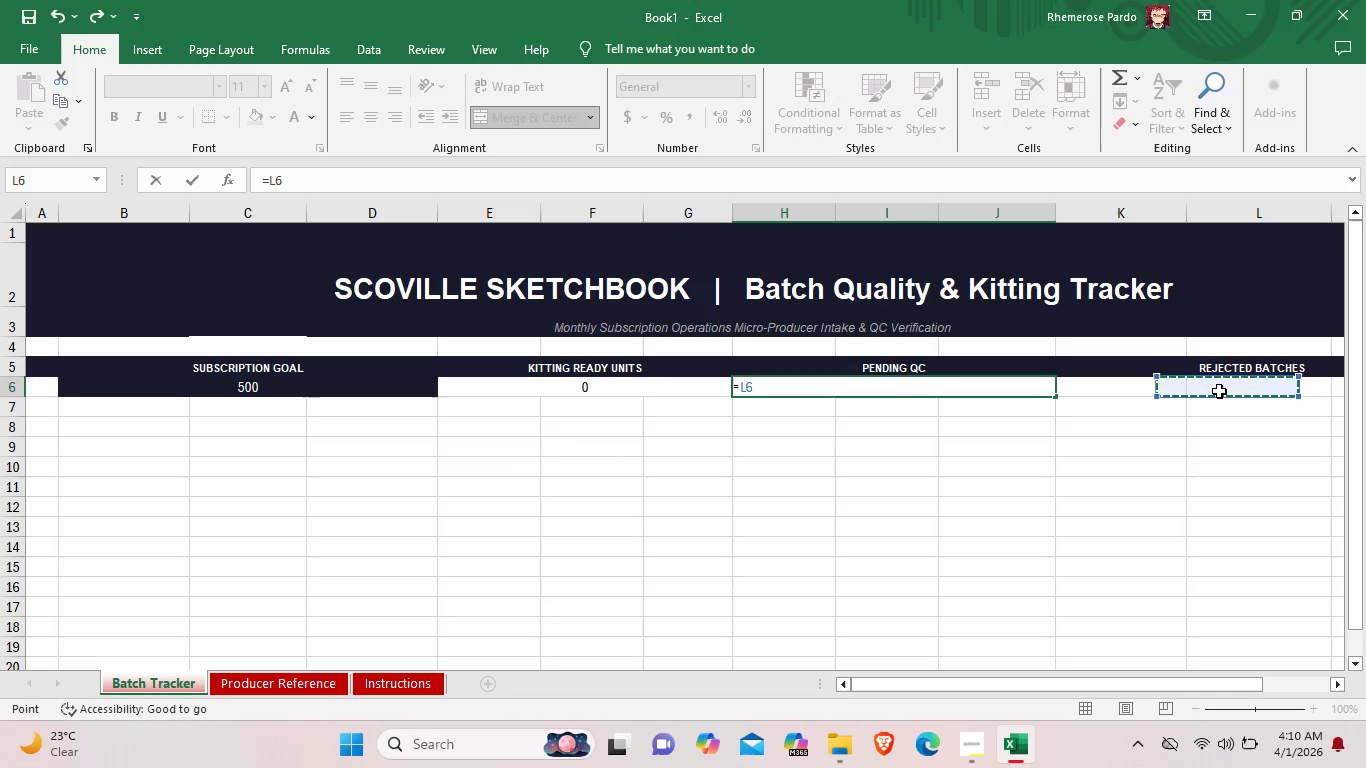 
double_click([1219, 391])
 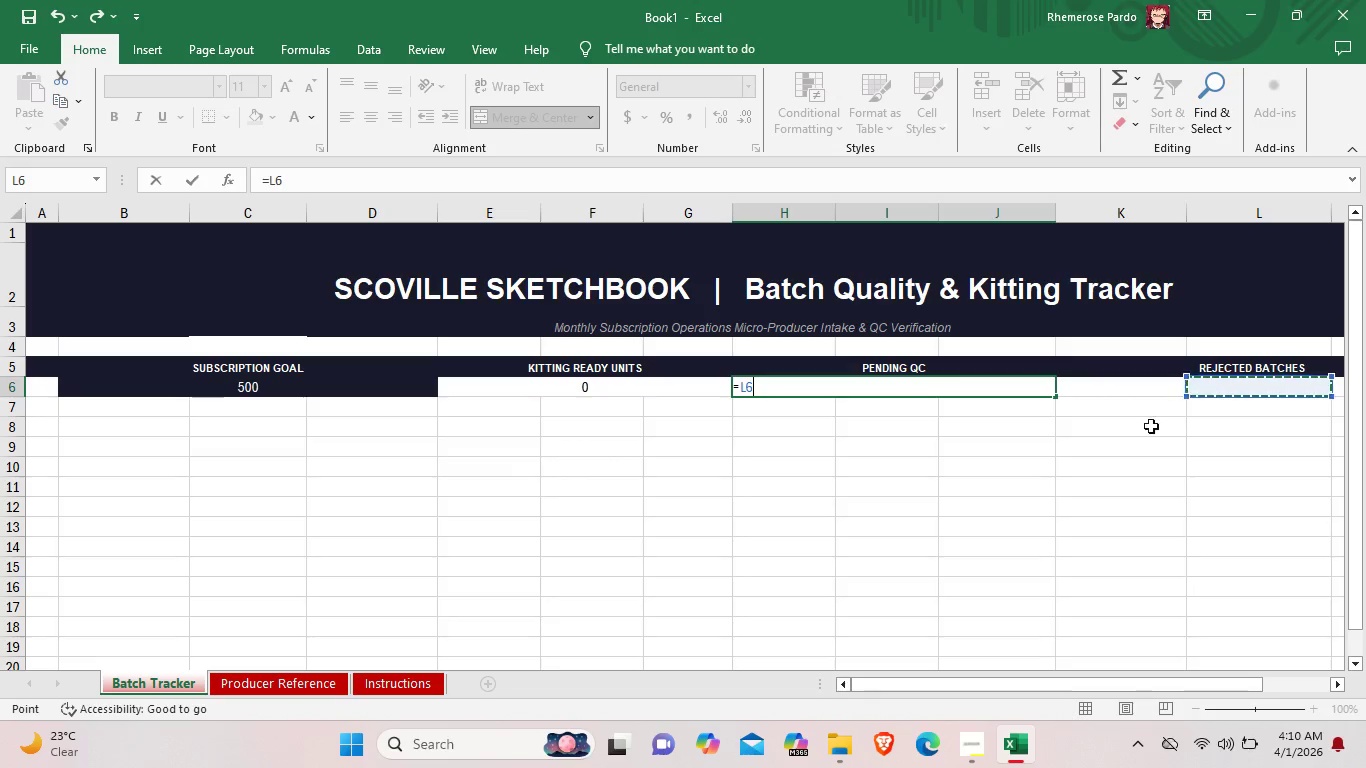 
left_click_drag(start_coordinate=[1111, 683], to_coordinate=[1286, 691])
 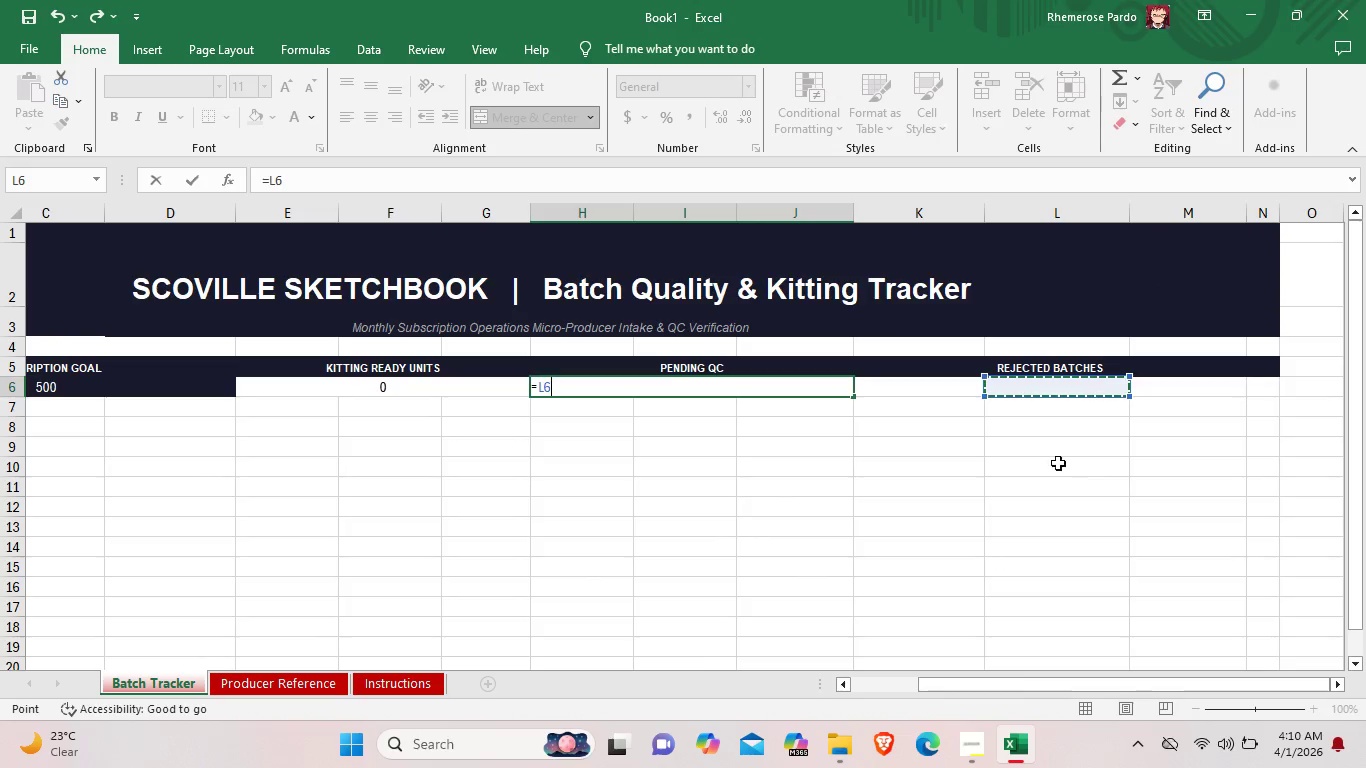 
left_click([982, 389])
 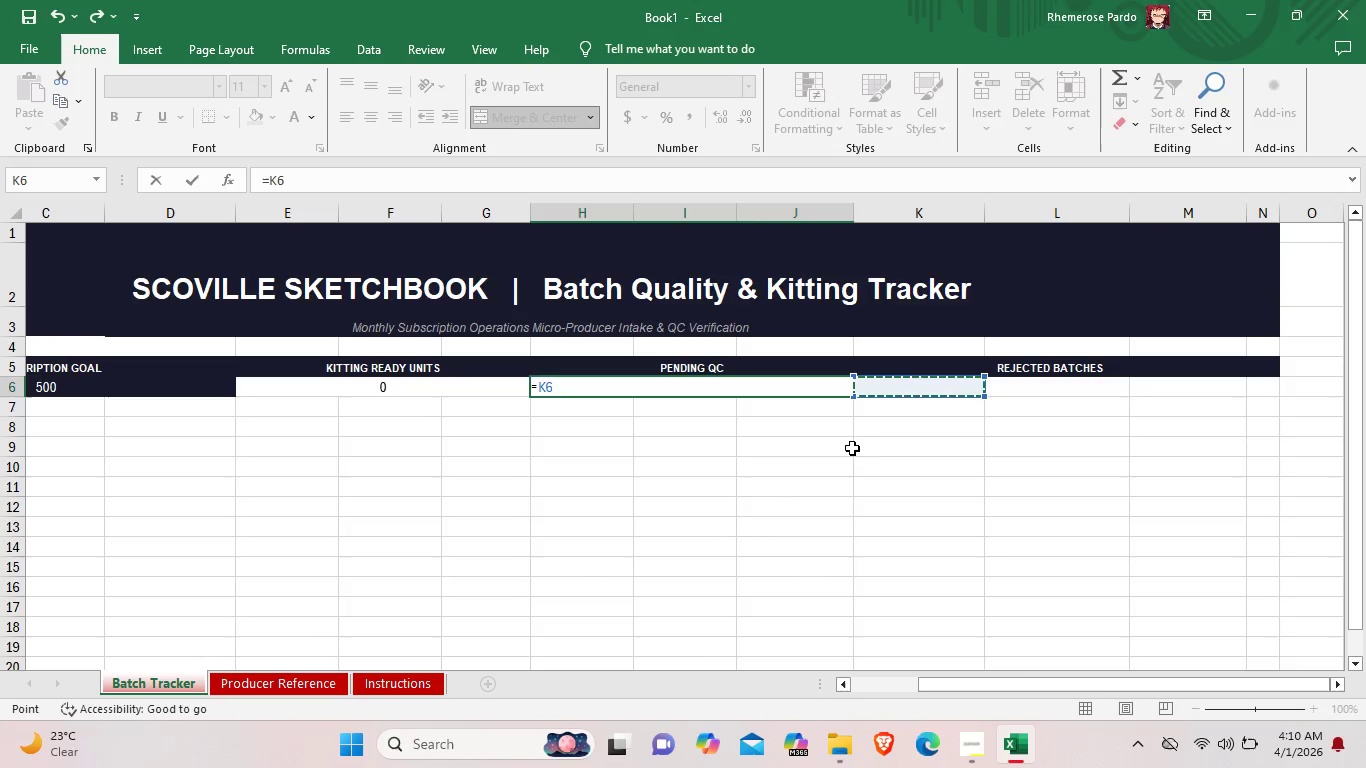 
left_click([749, 488])
 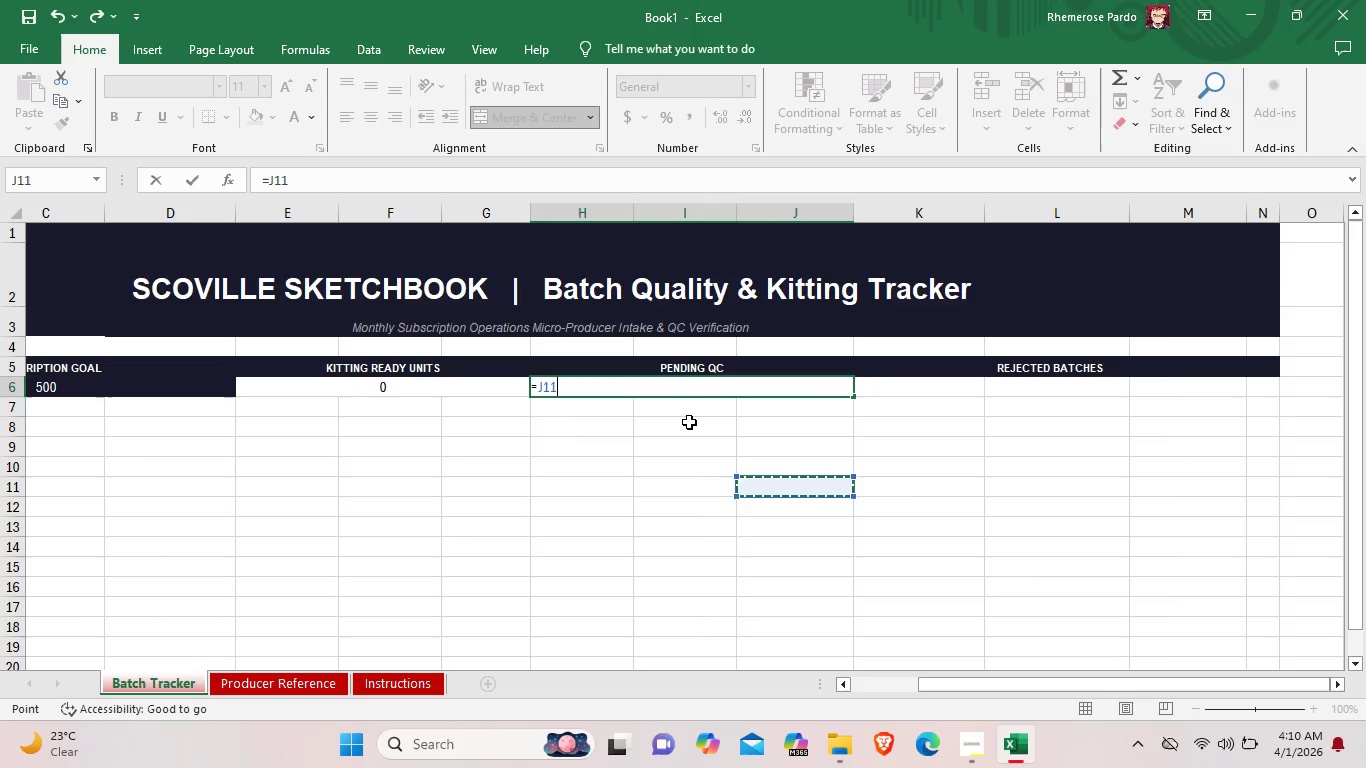 
left_click([687, 422])
 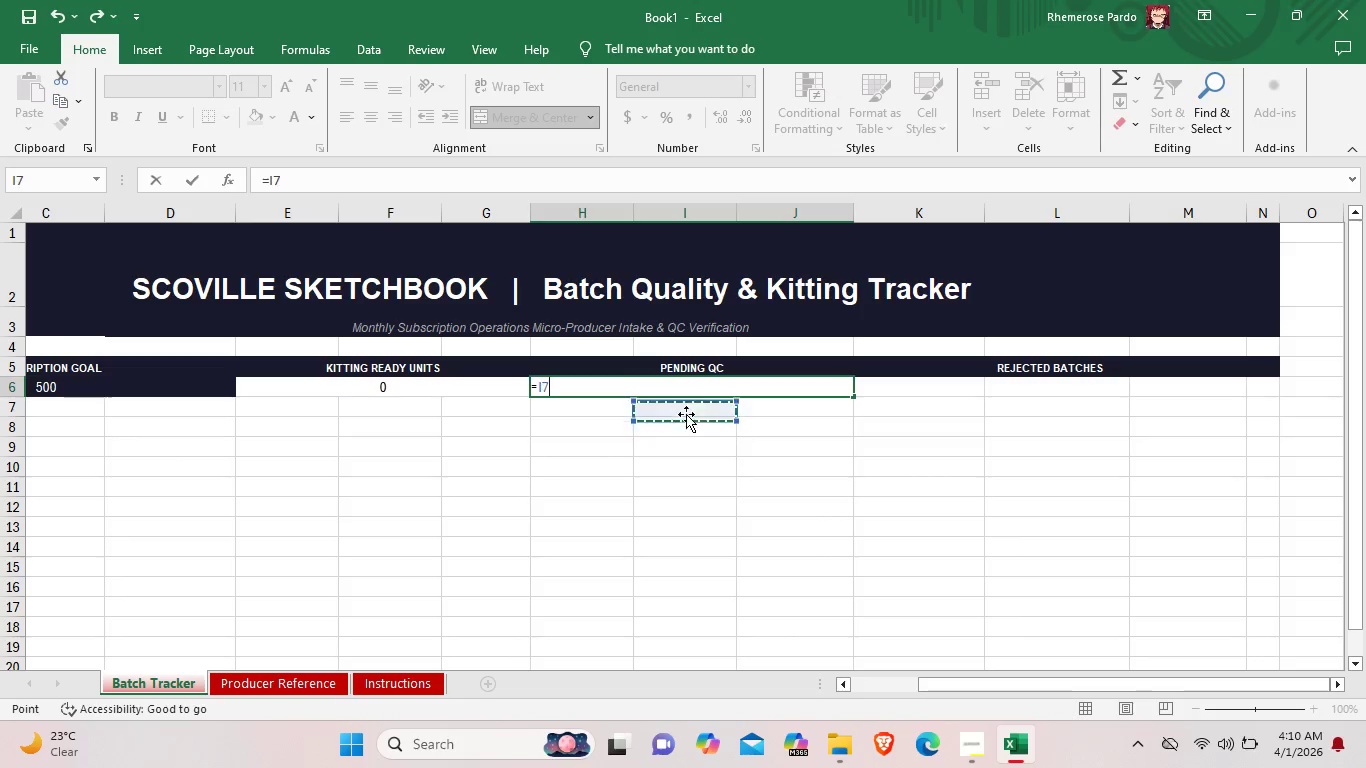 
double_click([686, 414])
 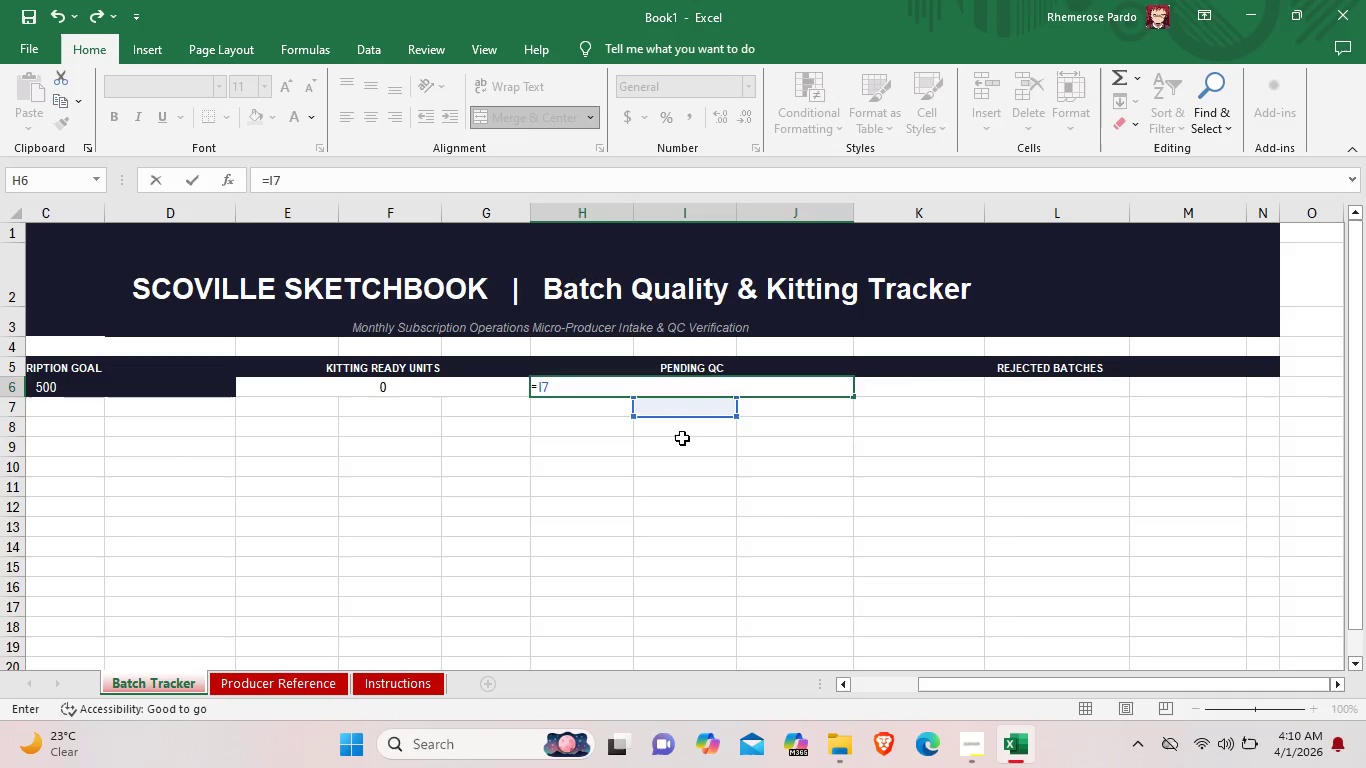 
left_click([682, 438])
 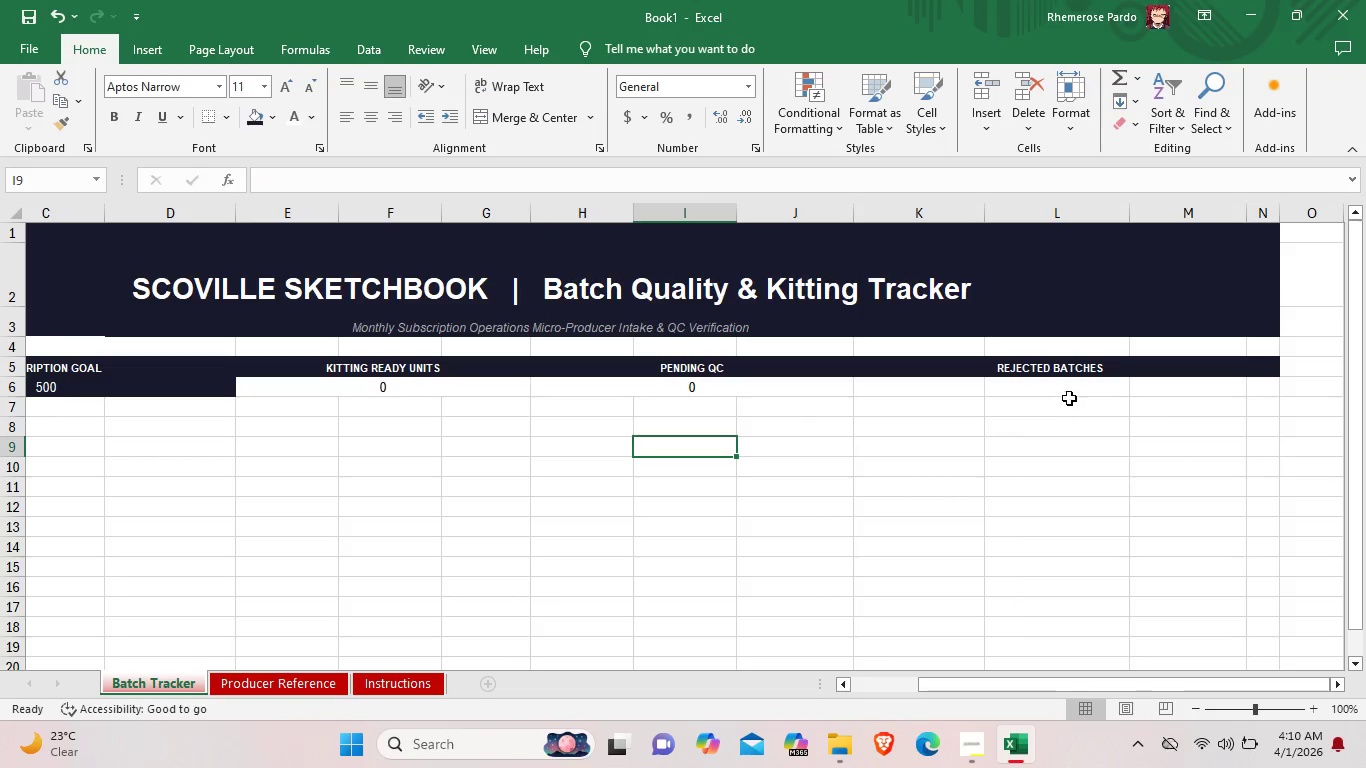 
left_click([1050, 390])
 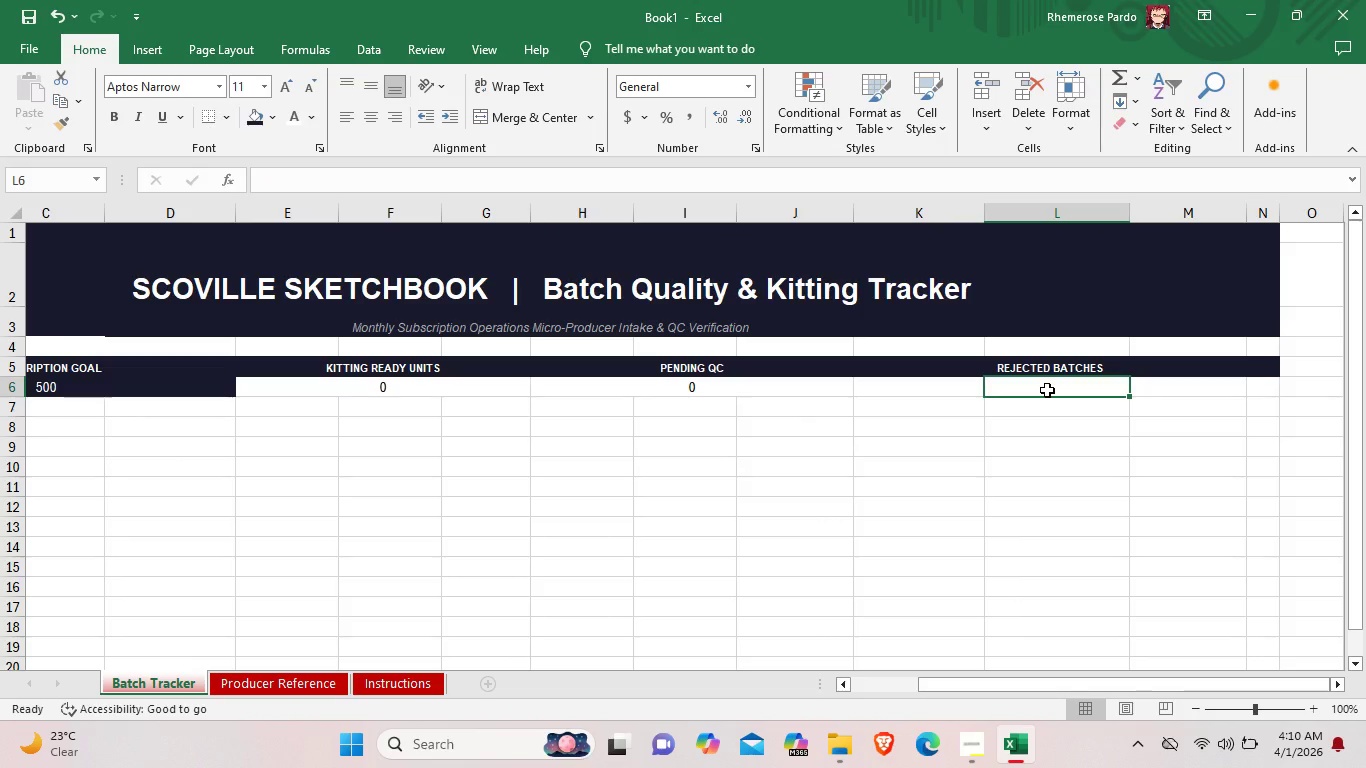 
wait(8.86)
 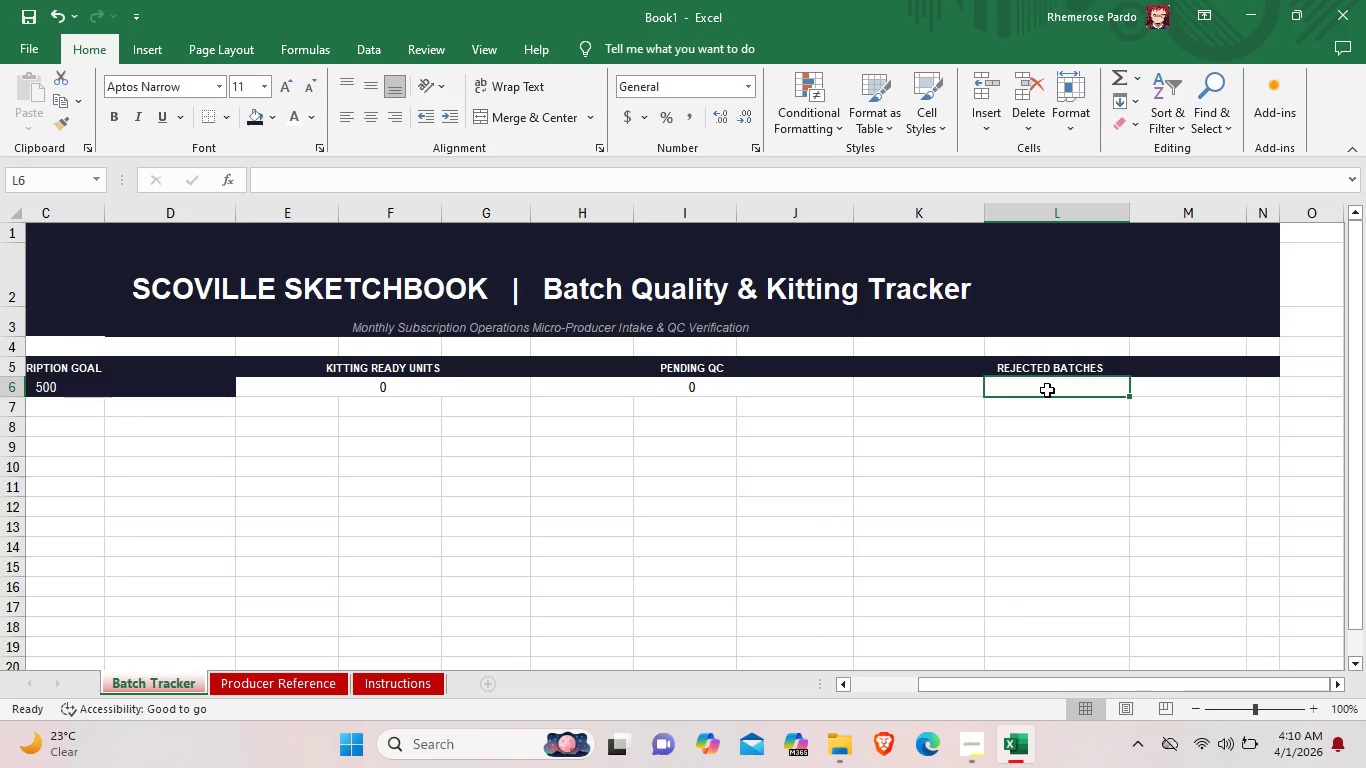 
left_click([891, 392])
 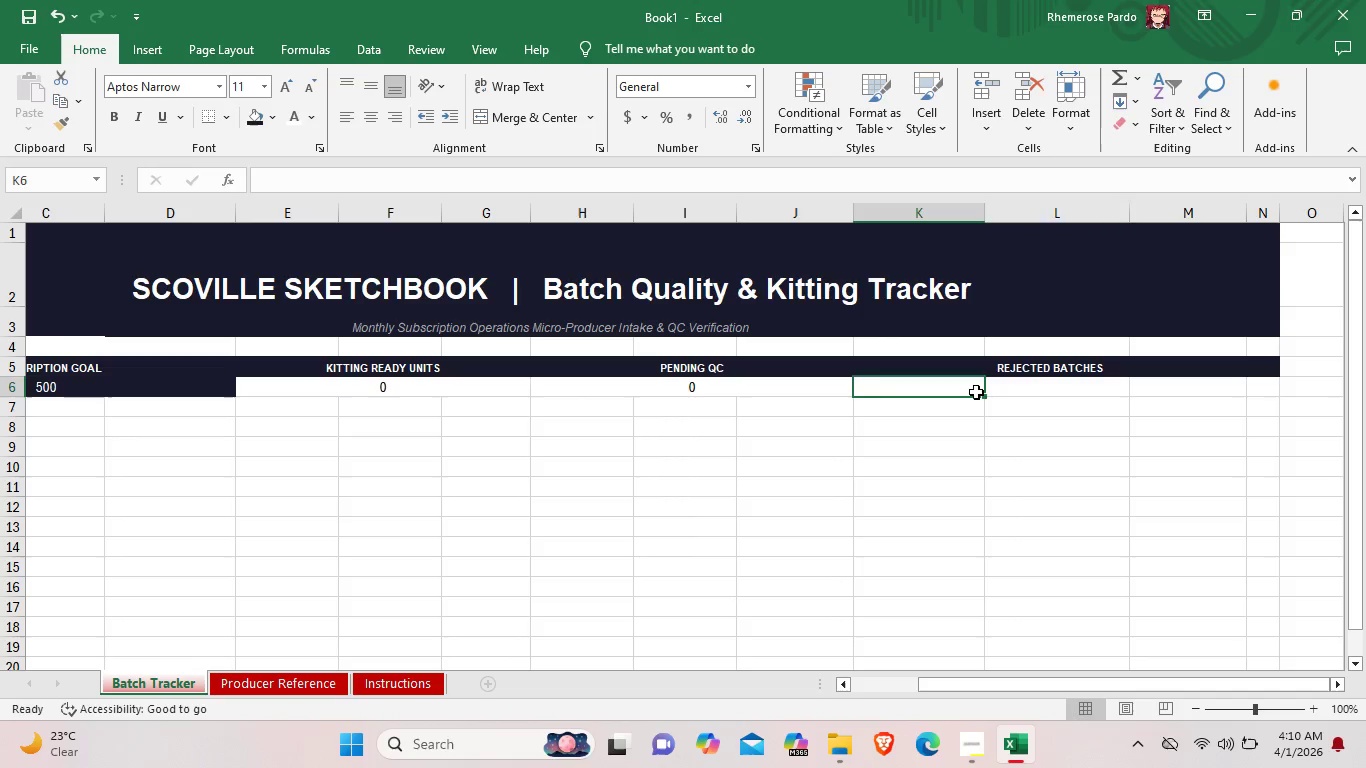 
left_click_drag(start_coordinate=[891, 392], to_coordinate=[1184, 392])
 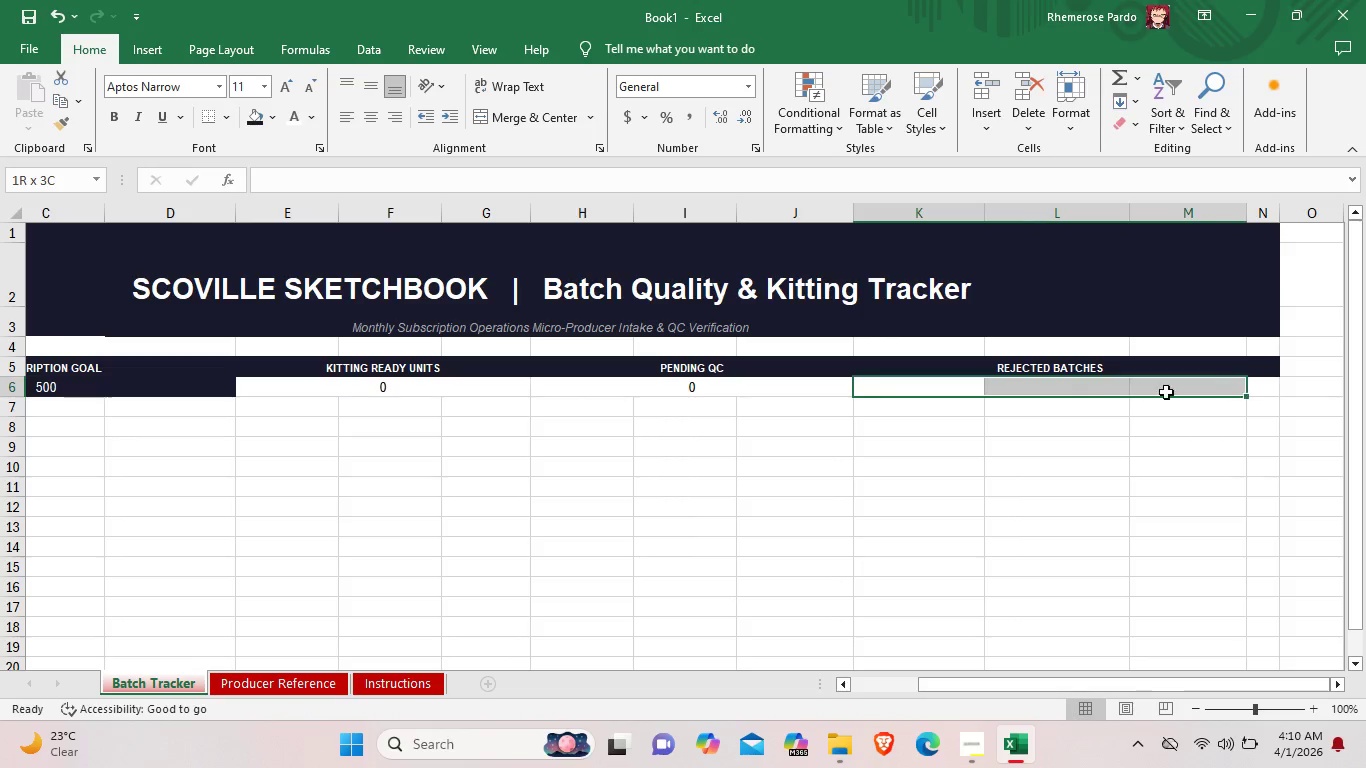 
right_click([1184, 392])
 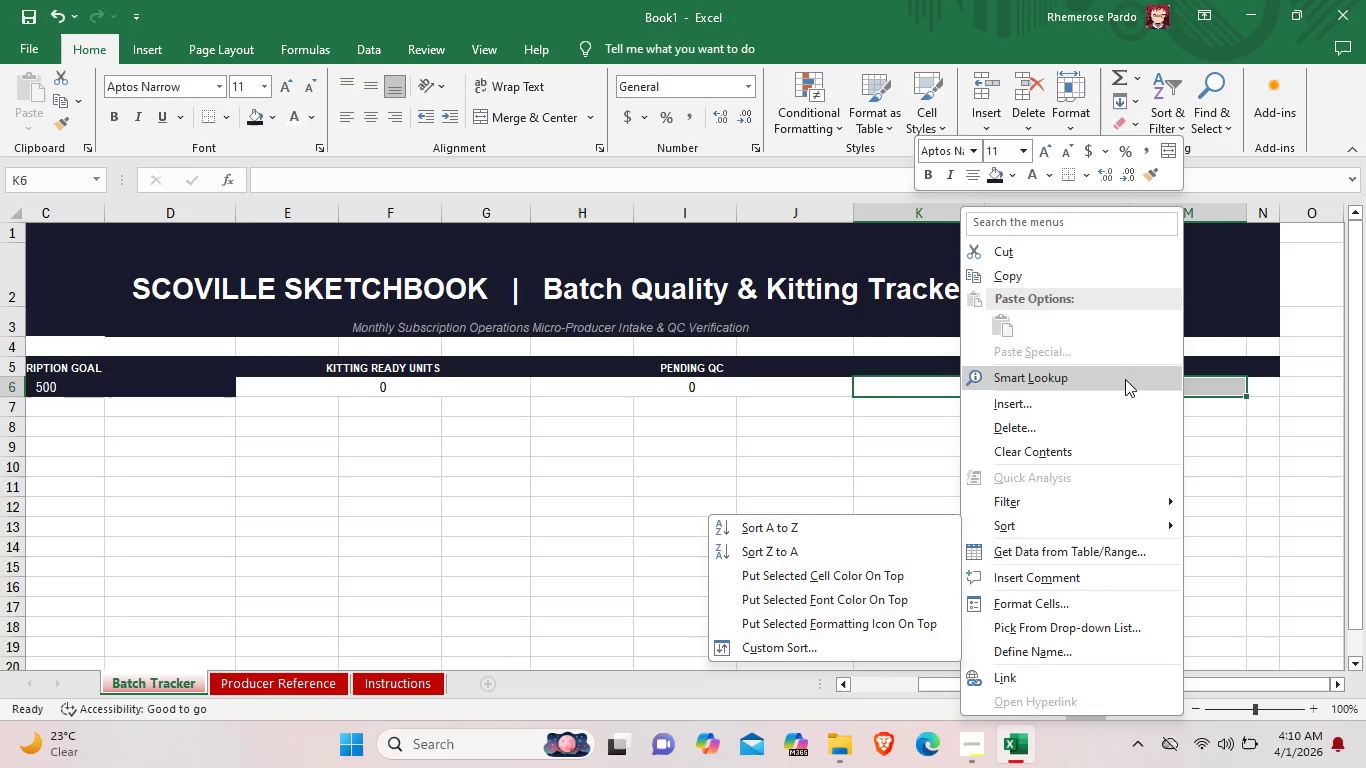 
left_click([1169, 147])
 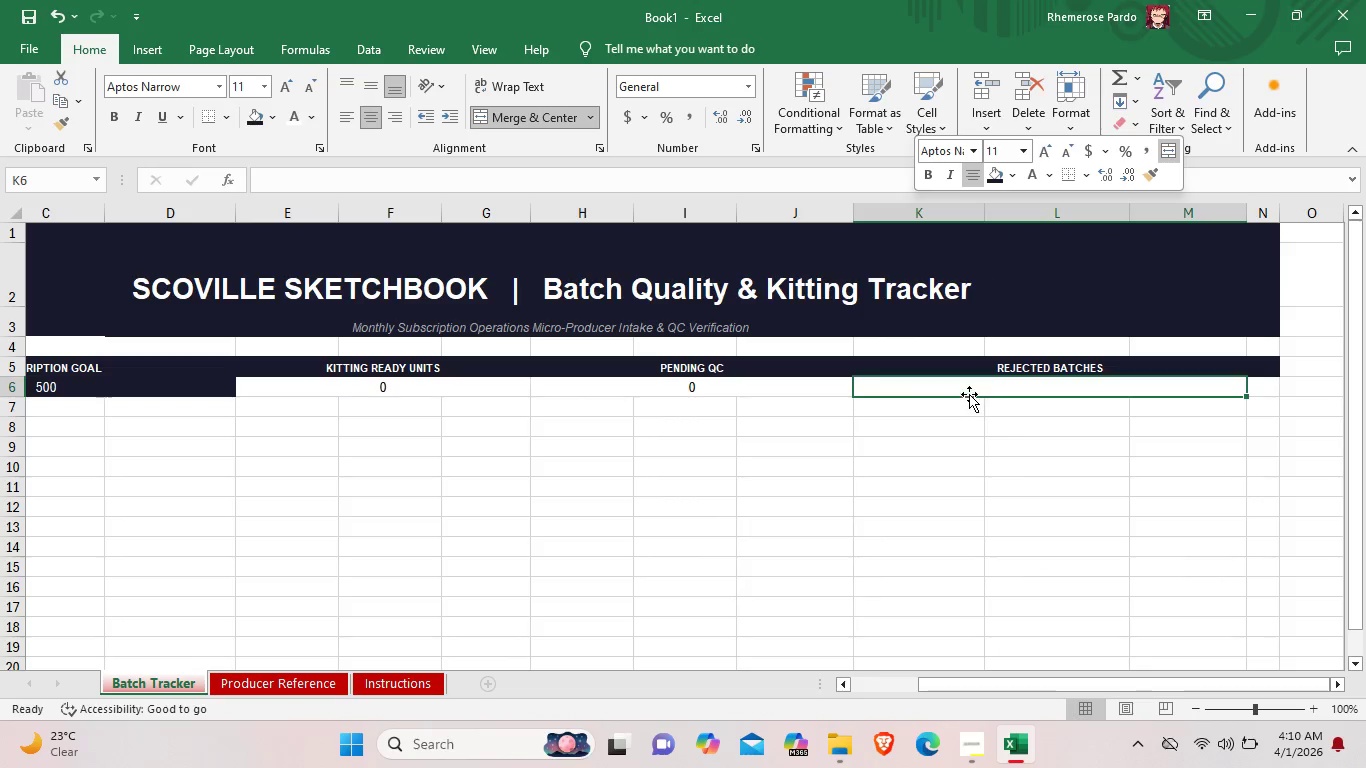 
double_click([969, 393])
 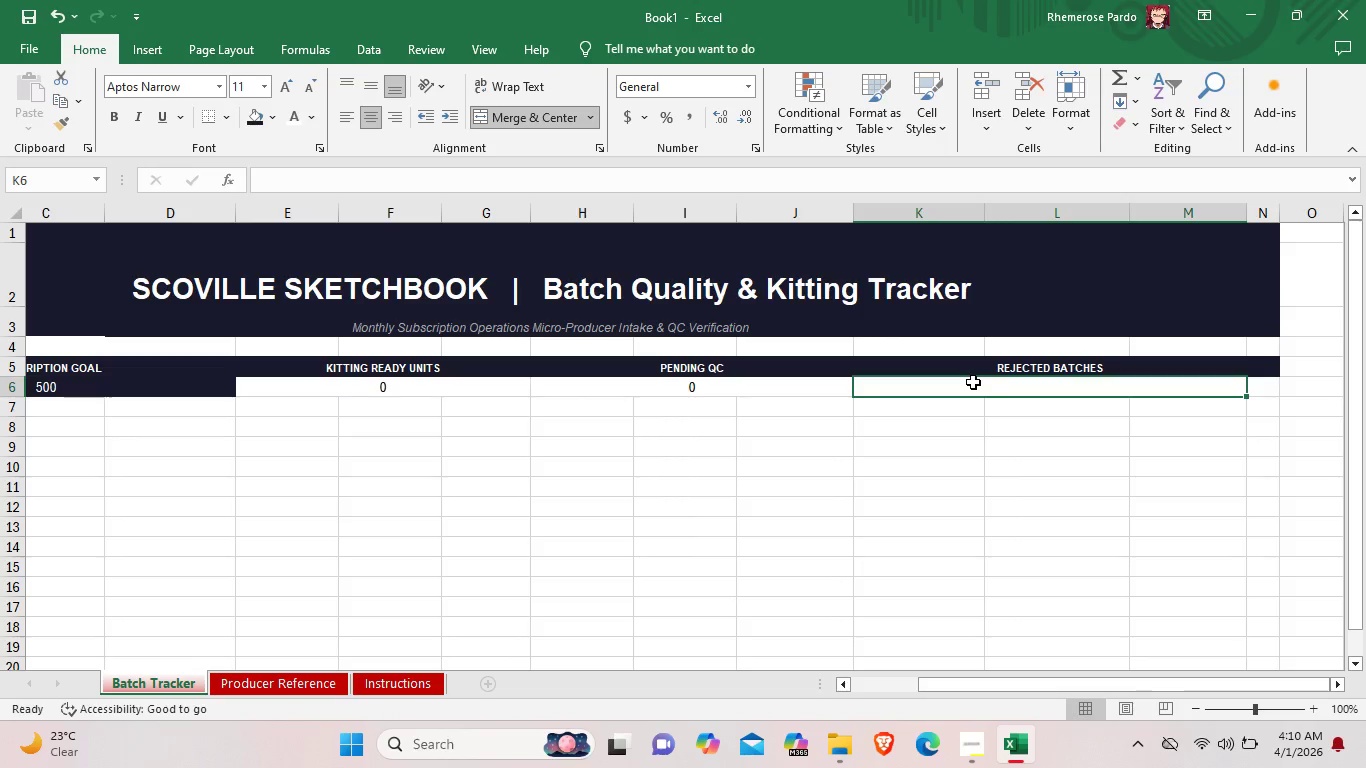 
triple_click([973, 382])
 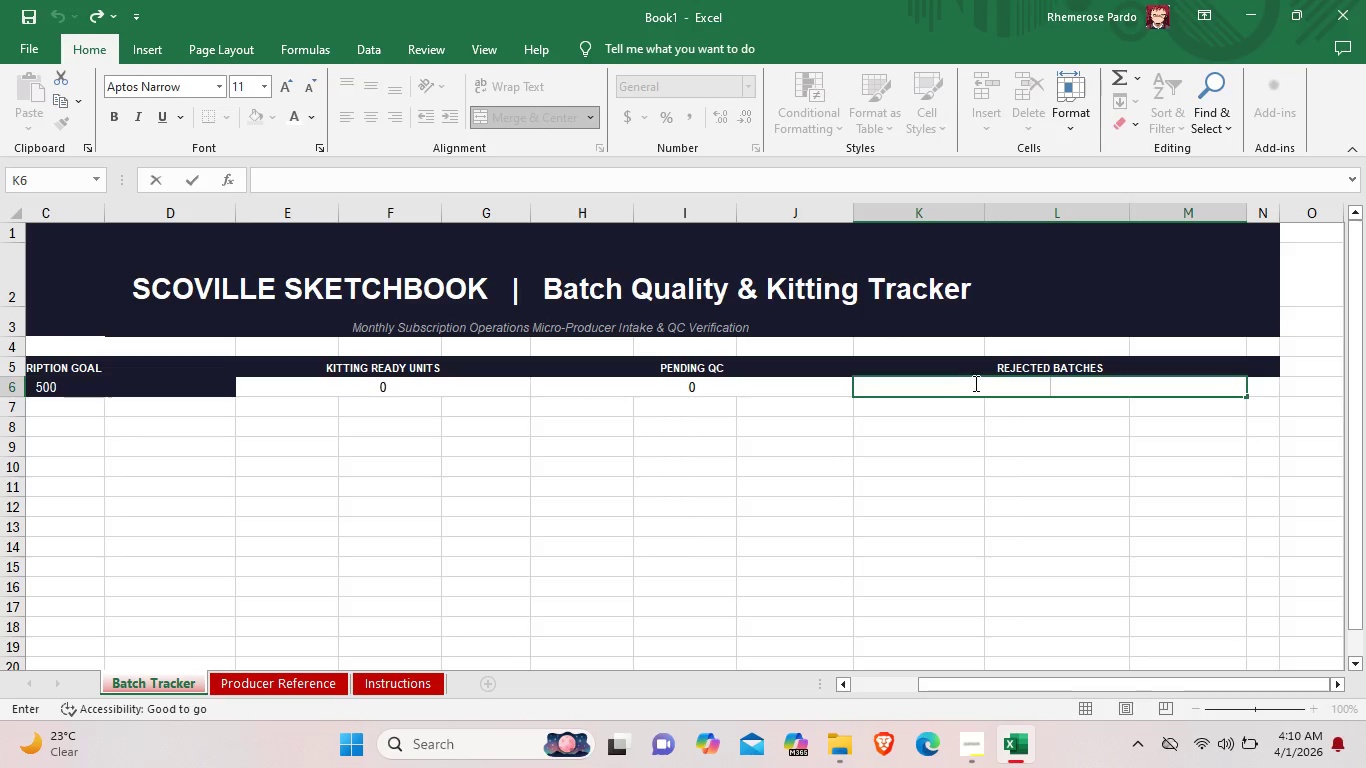 
wait(13.12)
 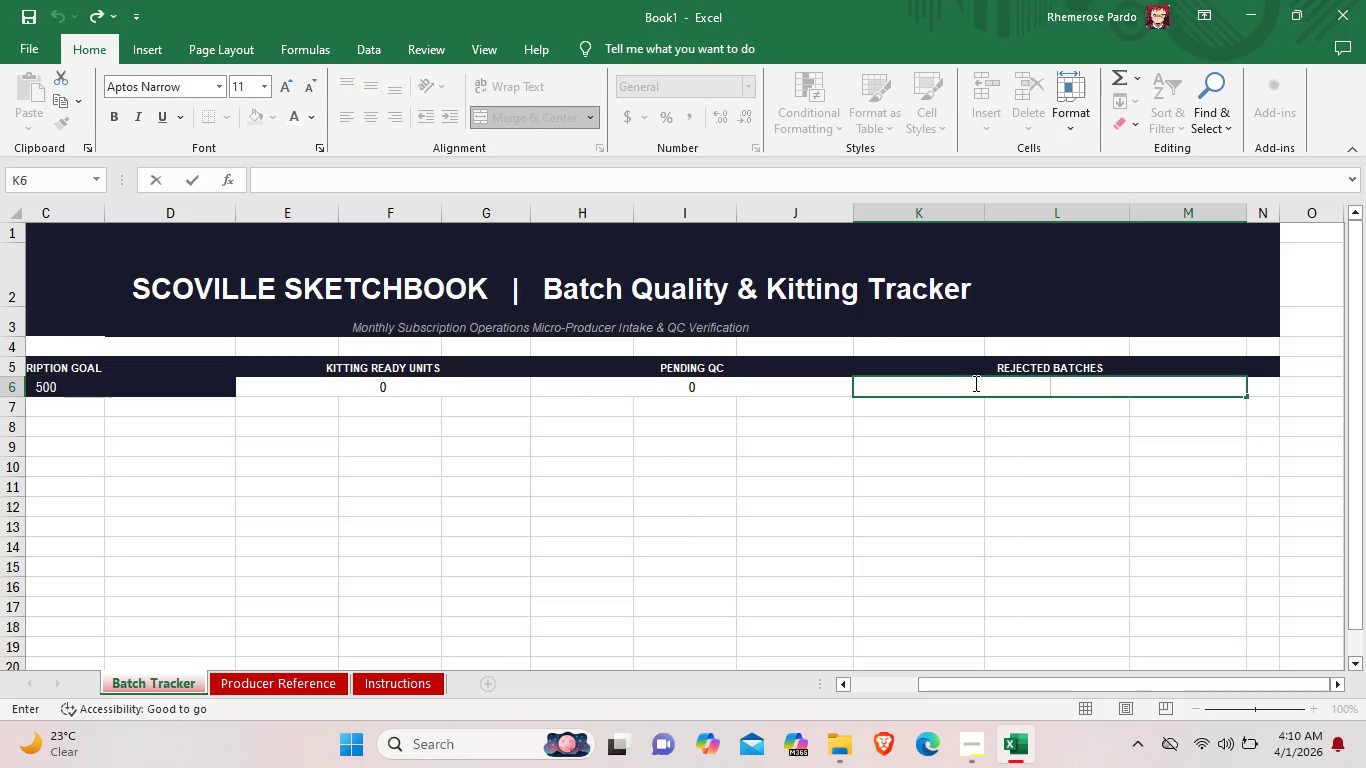 
key(Equal)
 